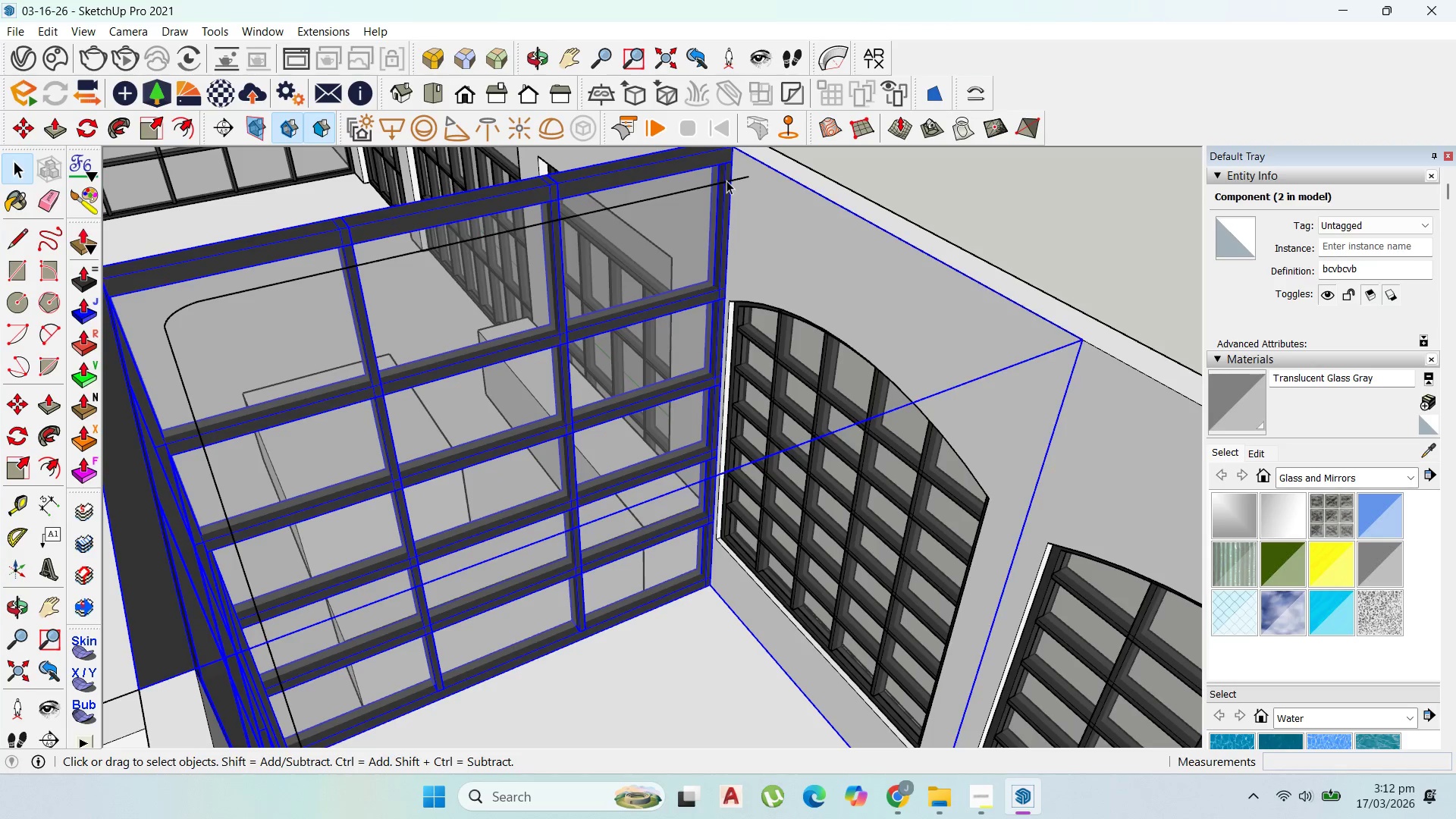 
double_click([726, 180])
 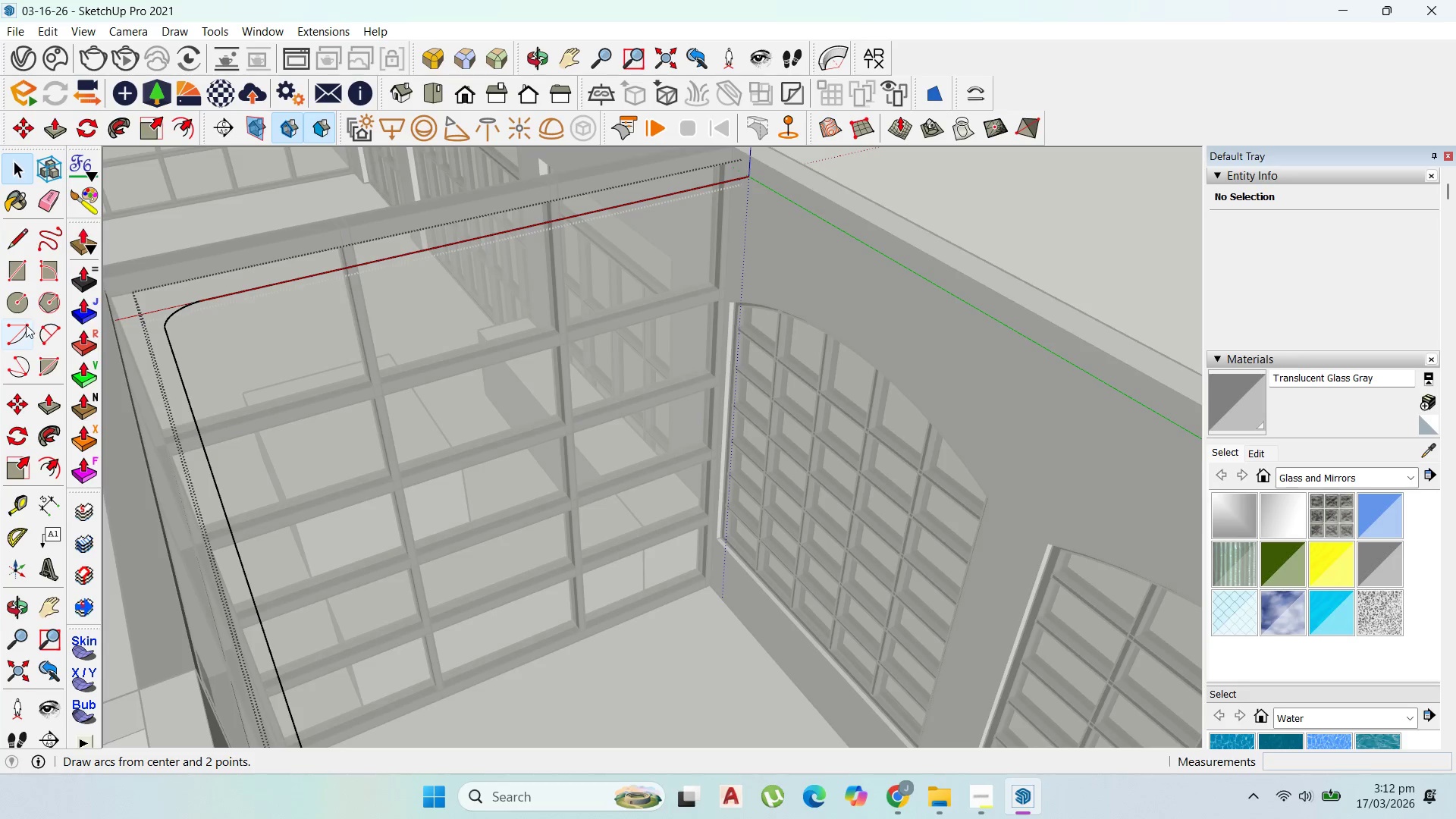 
left_click([14, 304])
 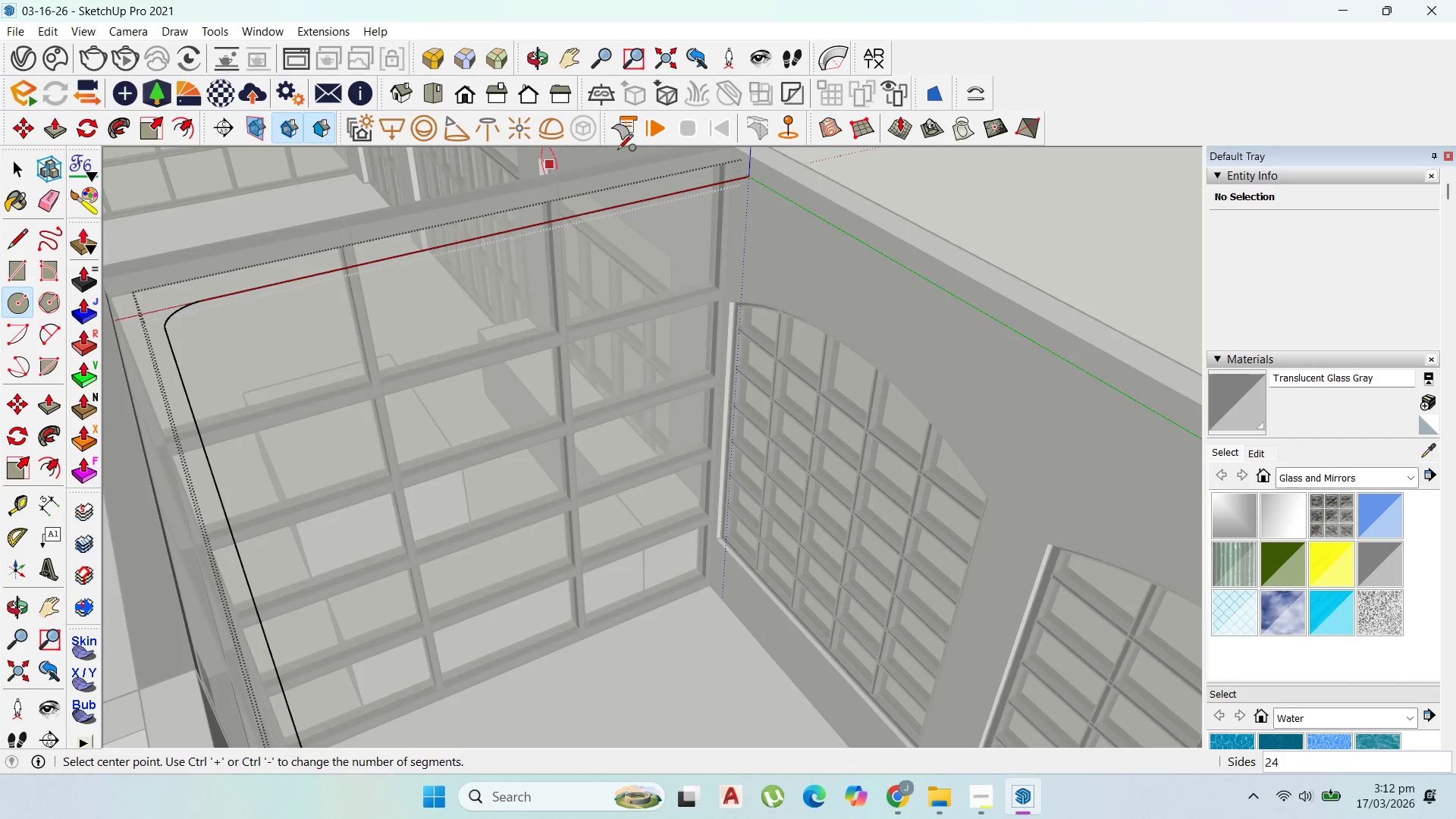 
scroll: coordinate [819, 181], scroll_direction: up, amount: 17.0
 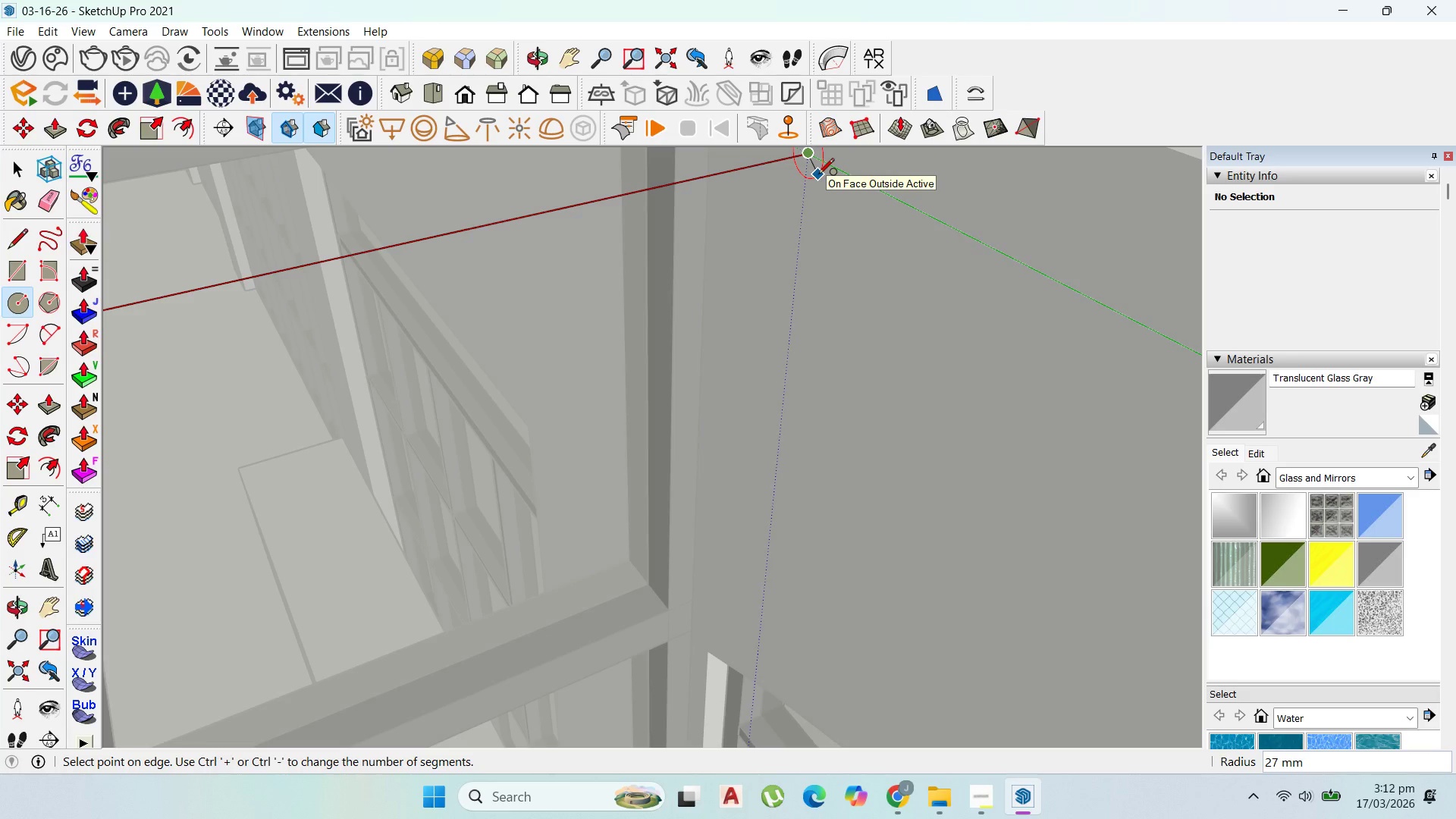 
type(25)
 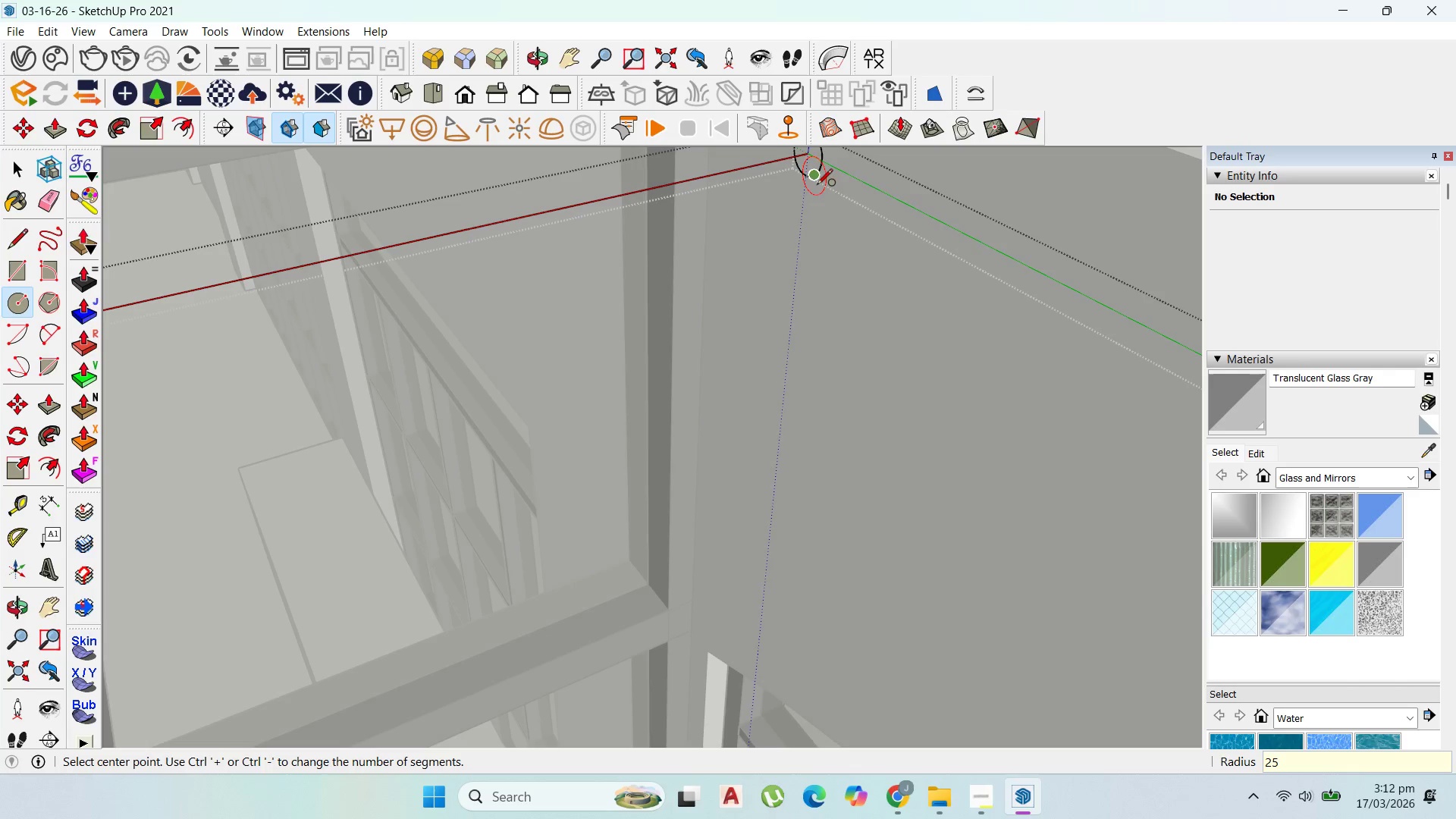 
key(Enter)
 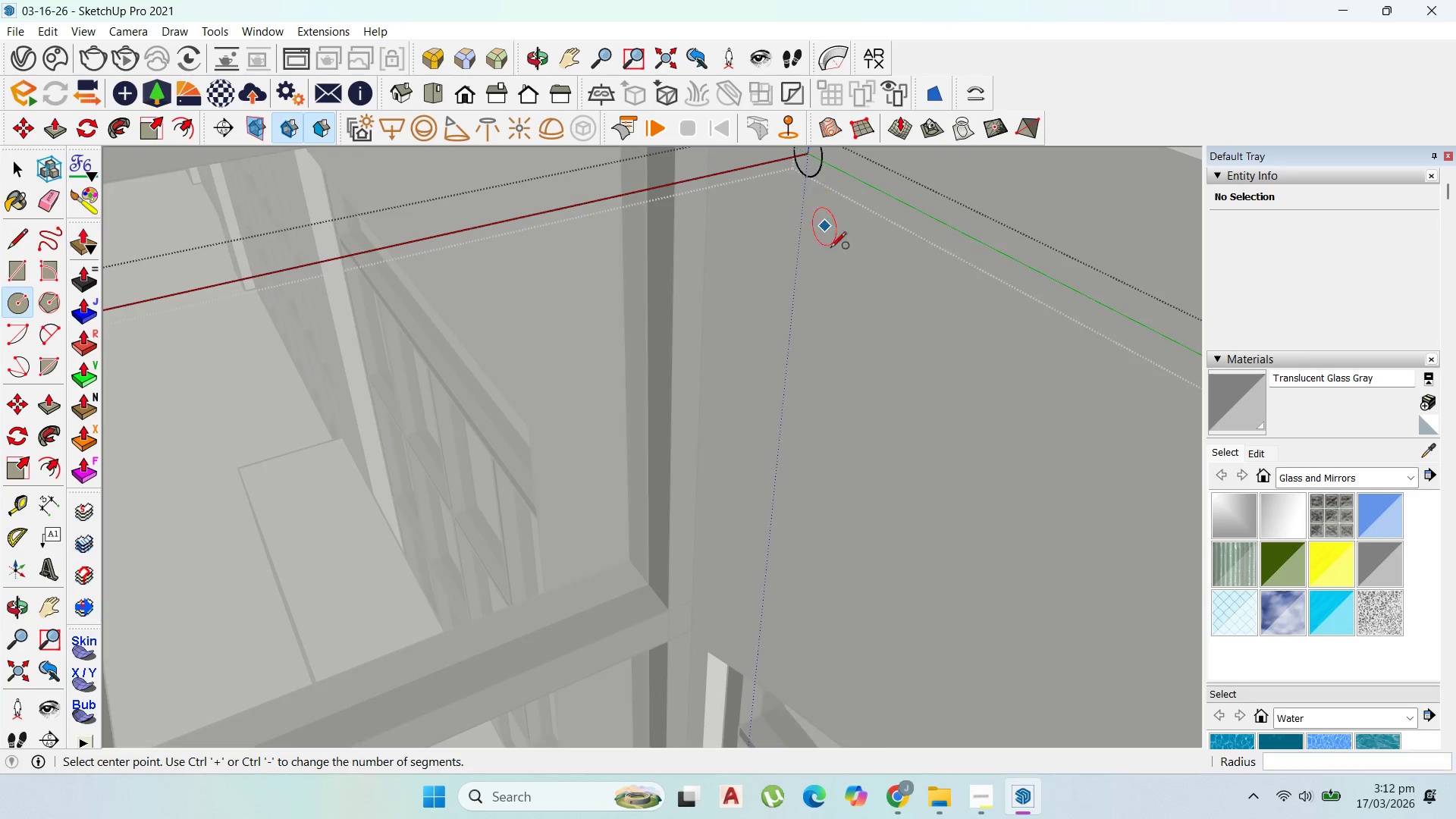 
scroll: coordinate [614, 319], scroll_direction: down, amount: 13.0
 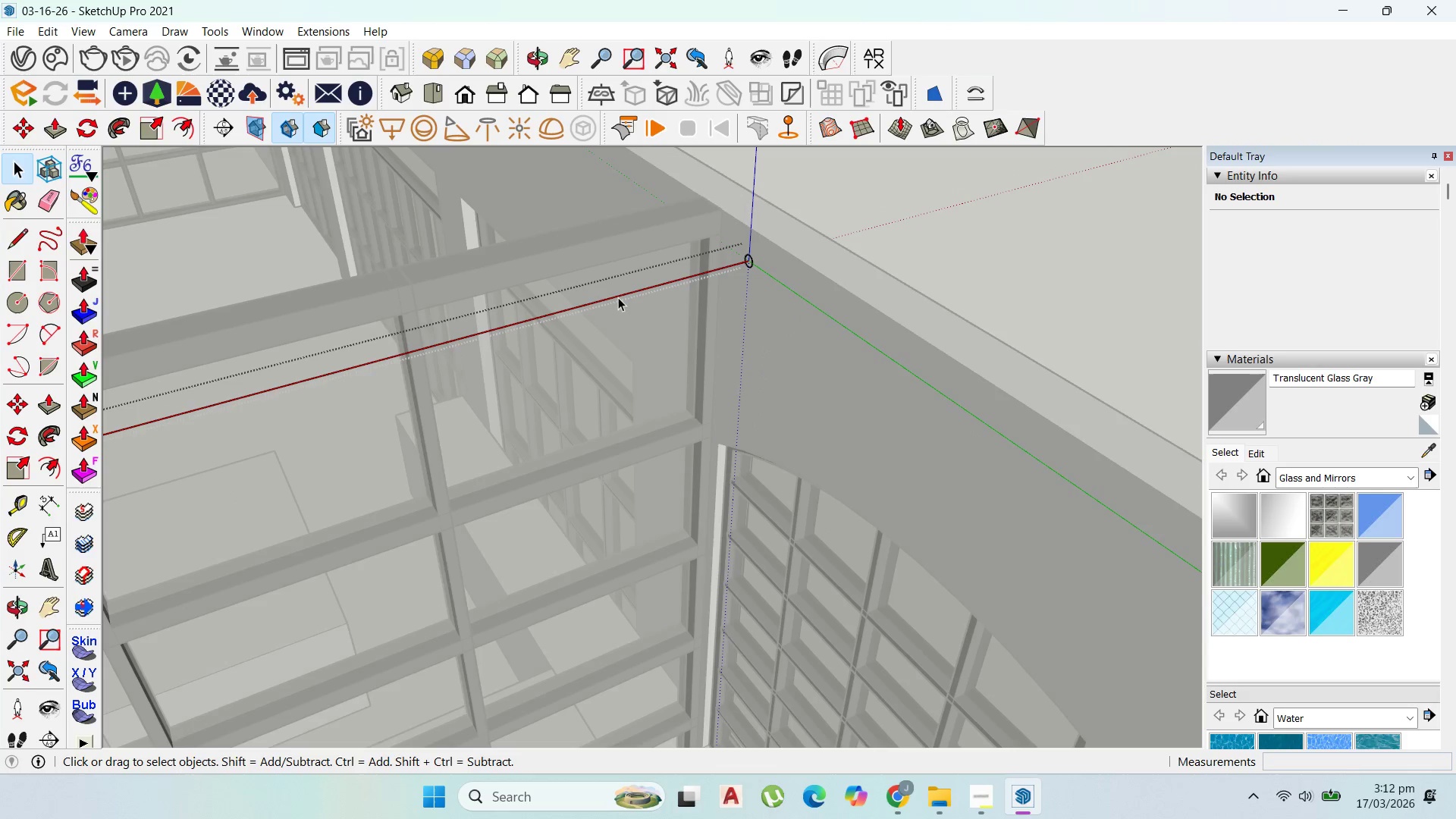 
double_click([618, 296])
 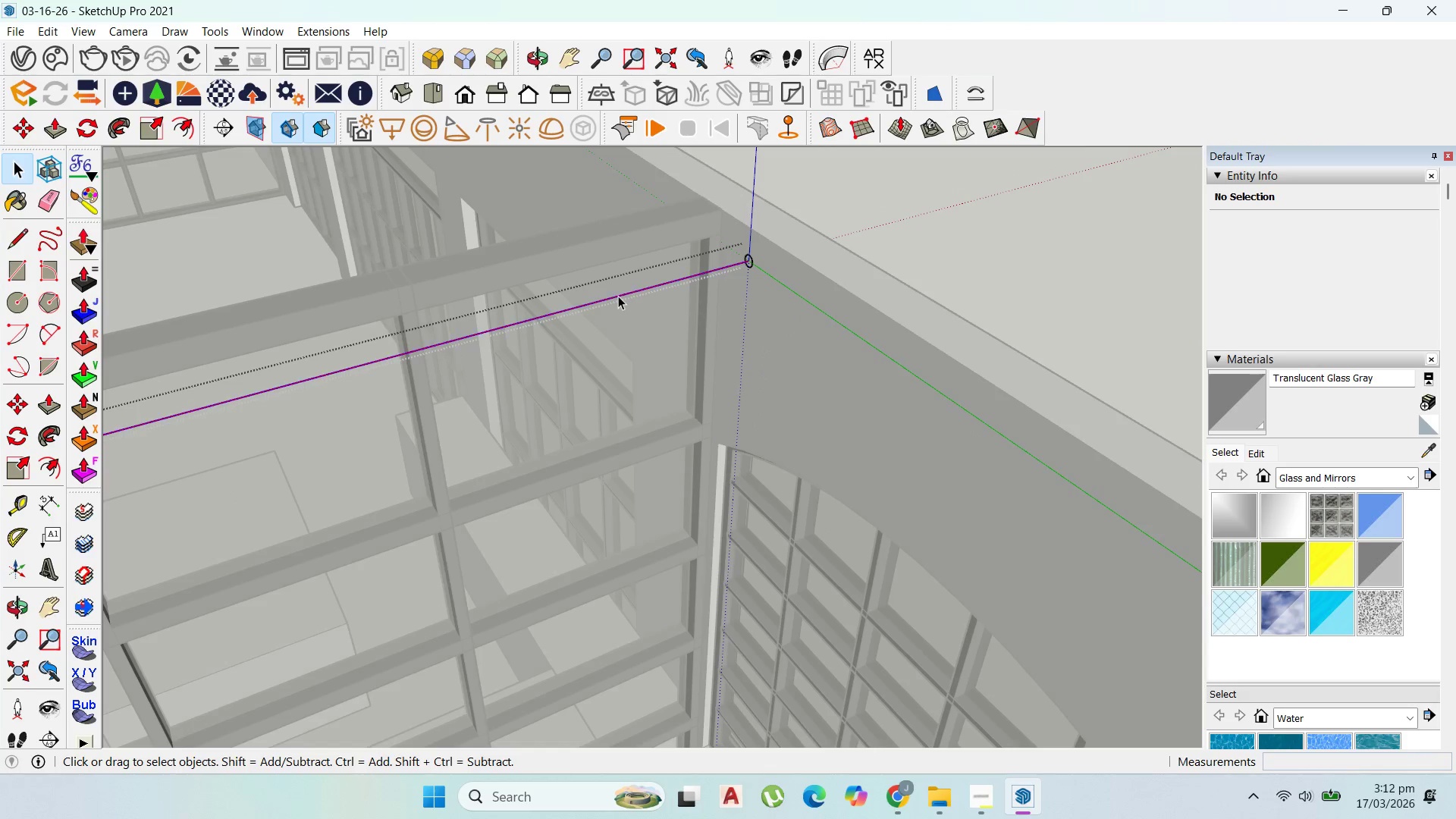 
triple_click([618, 296])
 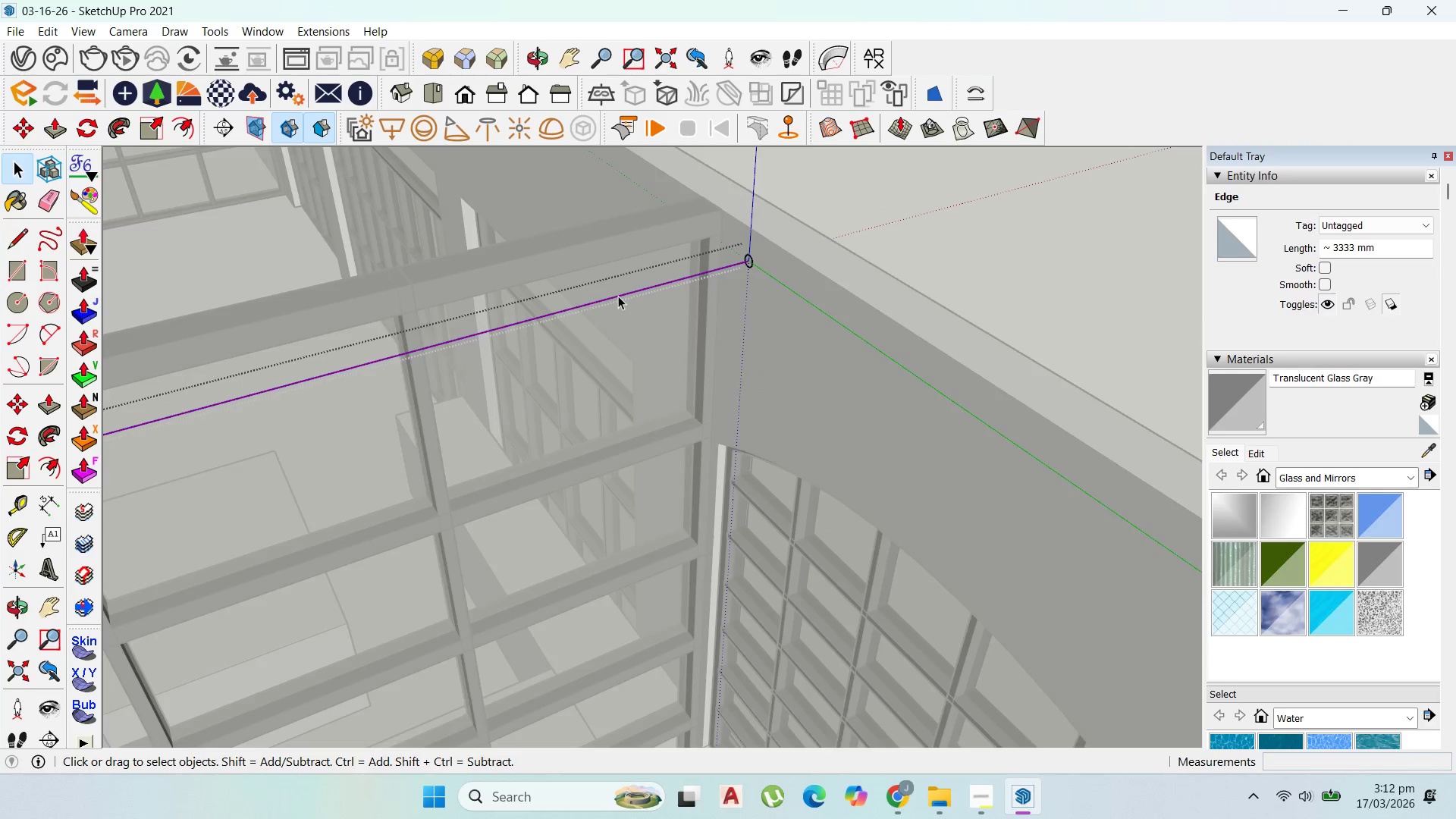 
scroll: coordinate [618, 296], scroll_direction: down, amount: 7.0
 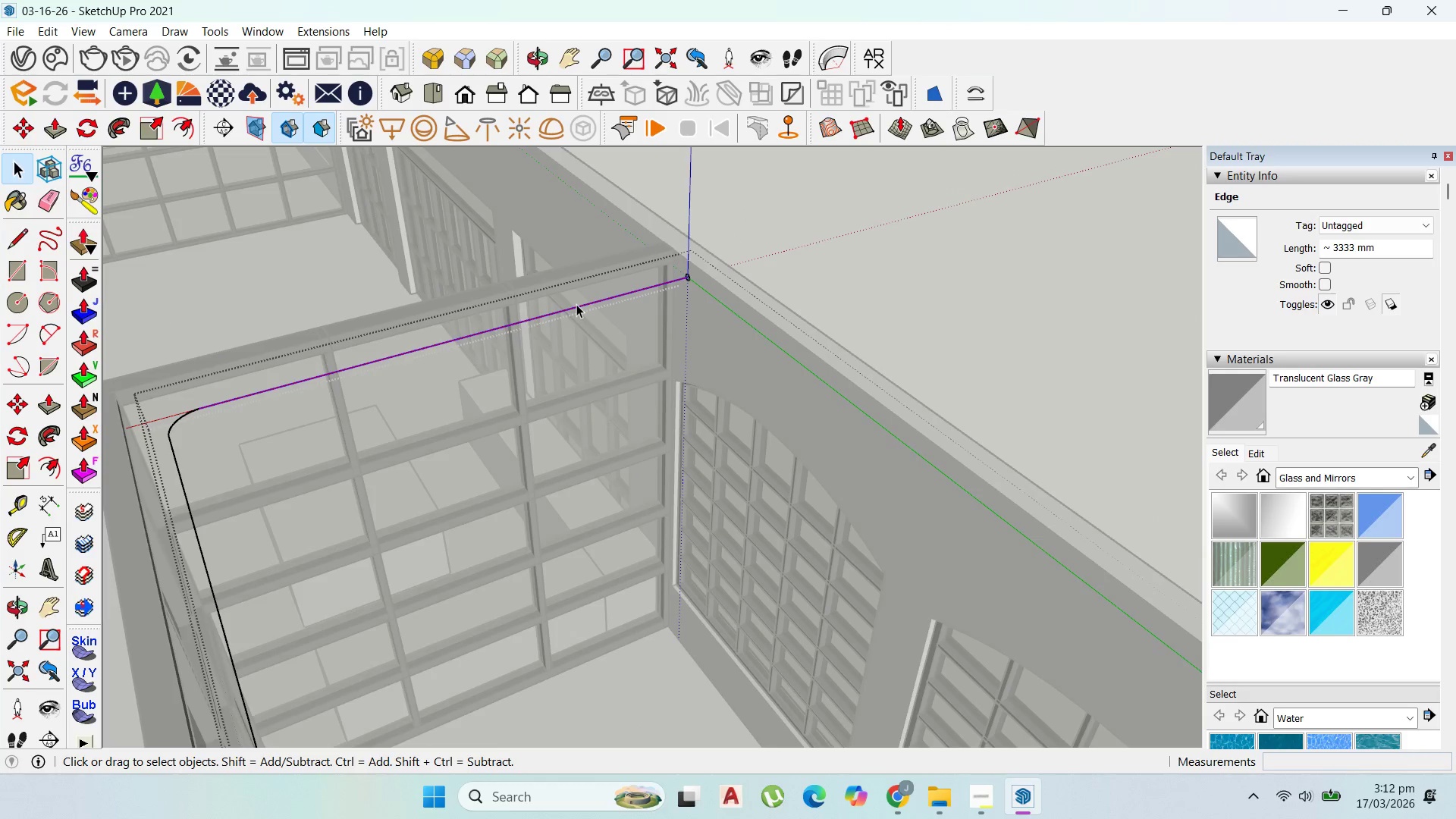 
double_click([576, 304])
 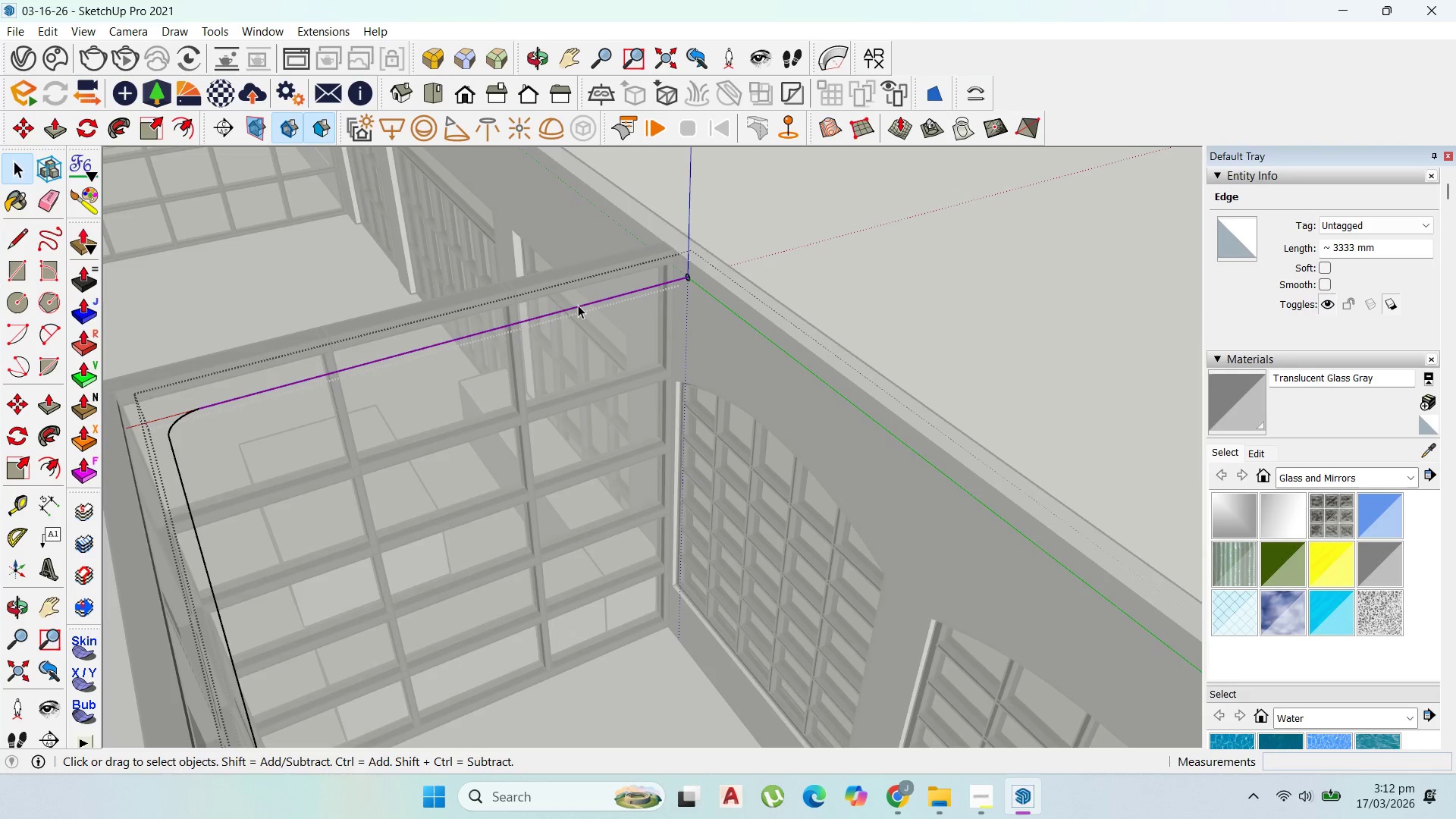 
double_click([578, 305])
 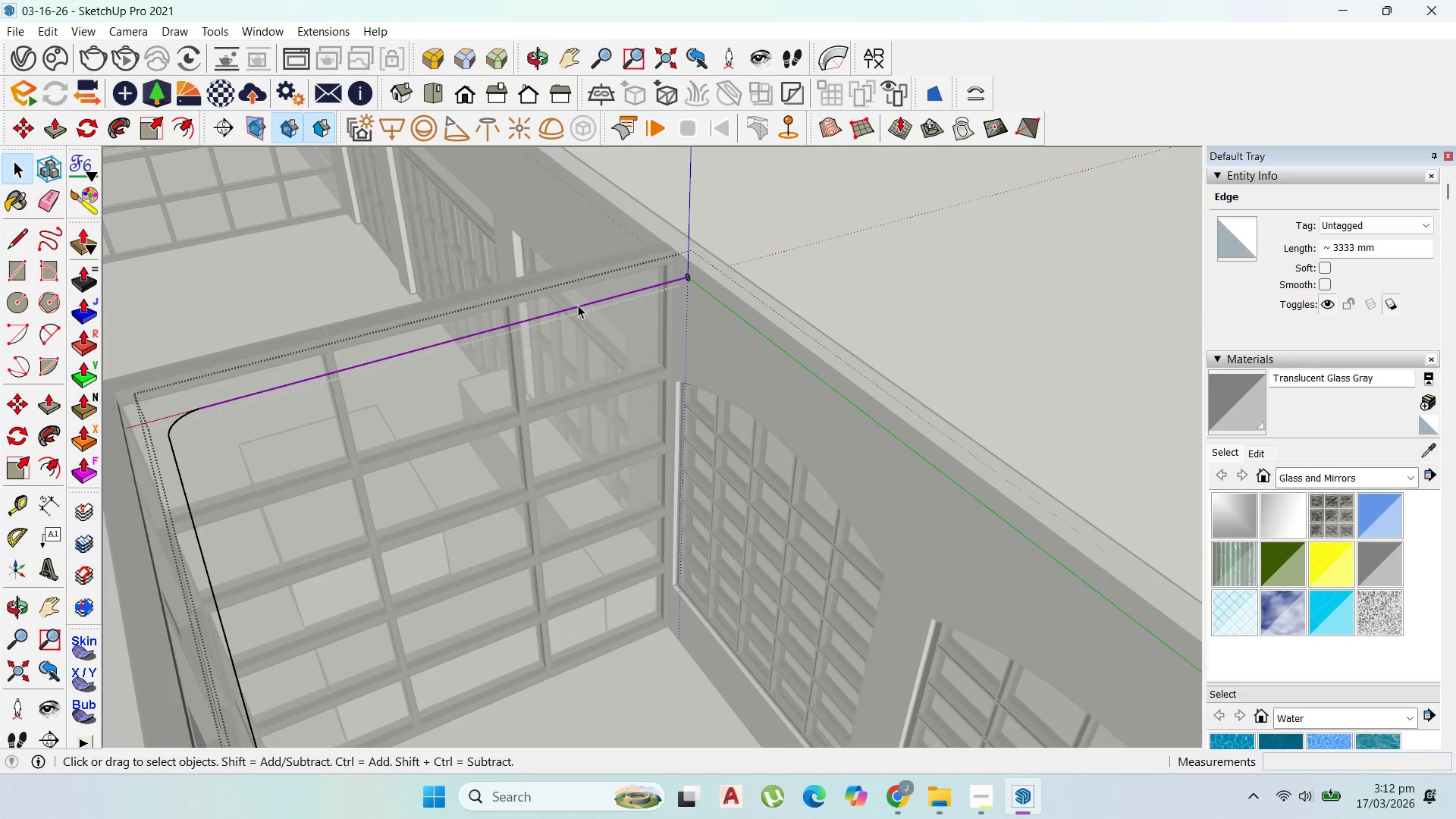 
triple_click([578, 305])
 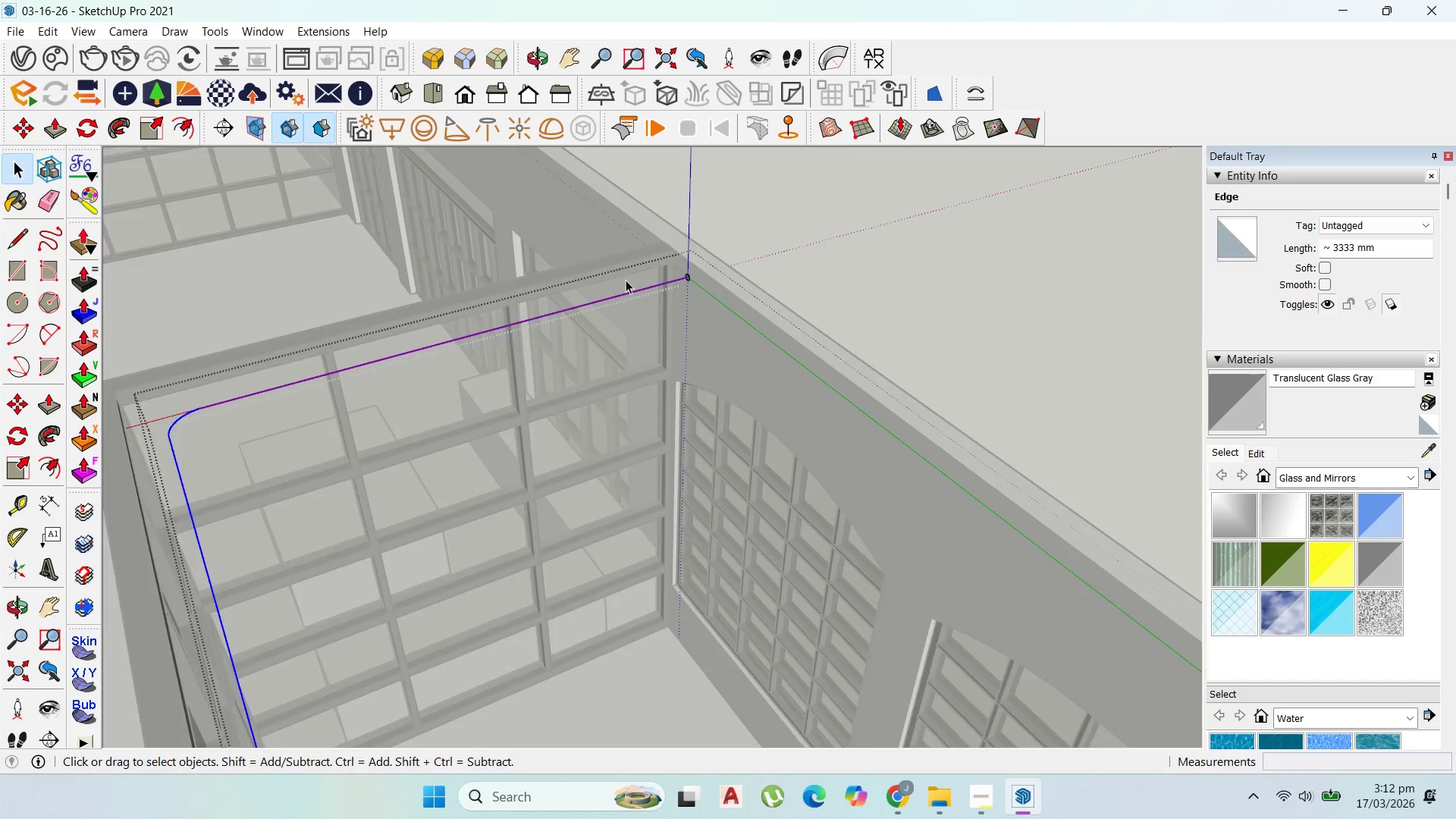 
scroll: coordinate [714, 266], scroll_direction: up, amount: 11.0
 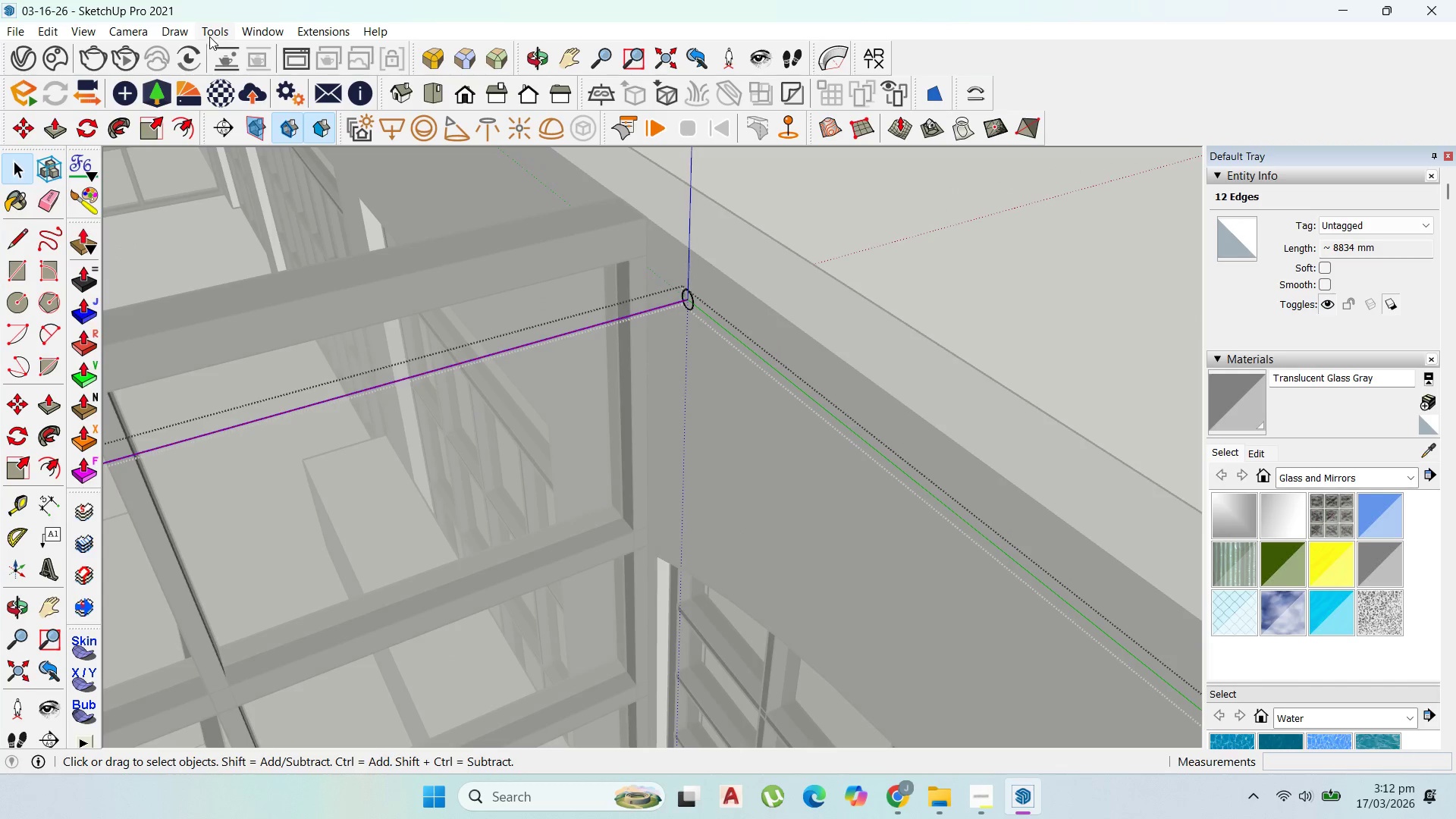 
left_click([209, 31])
 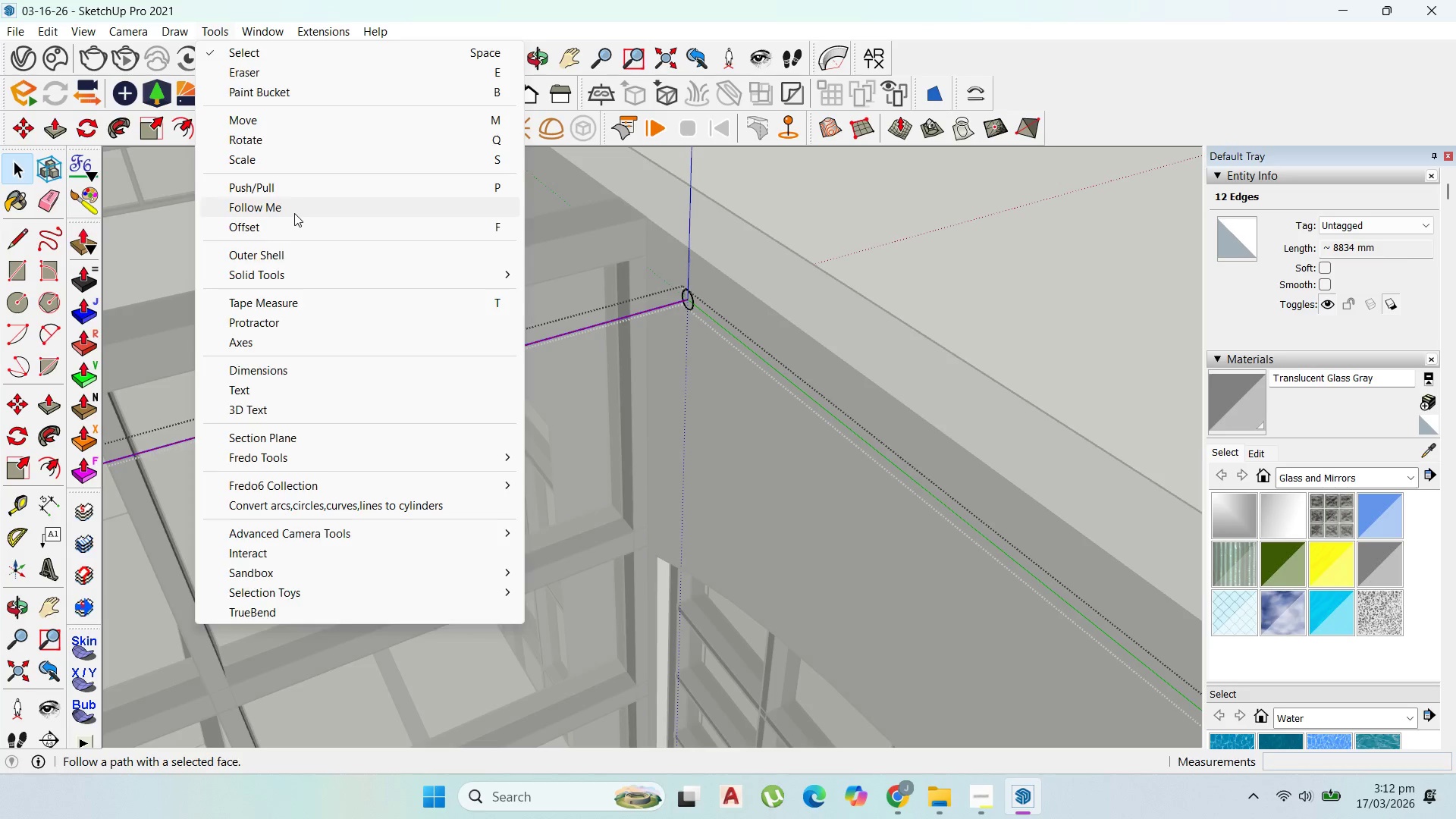 
scroll: coordinate [673, 303], scroll_direction: up, amount: 4.0
 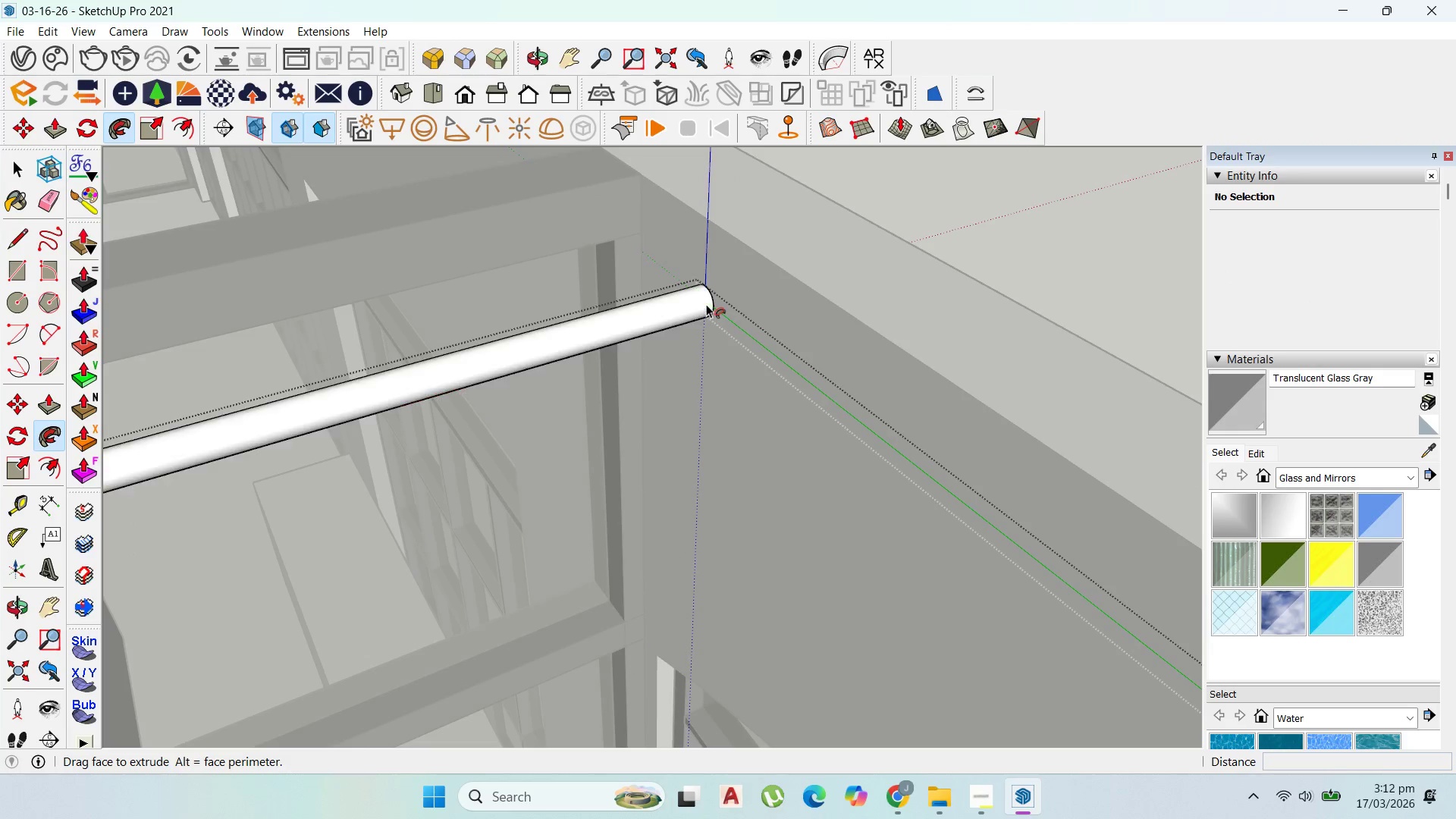 
double_click([706, 304])
 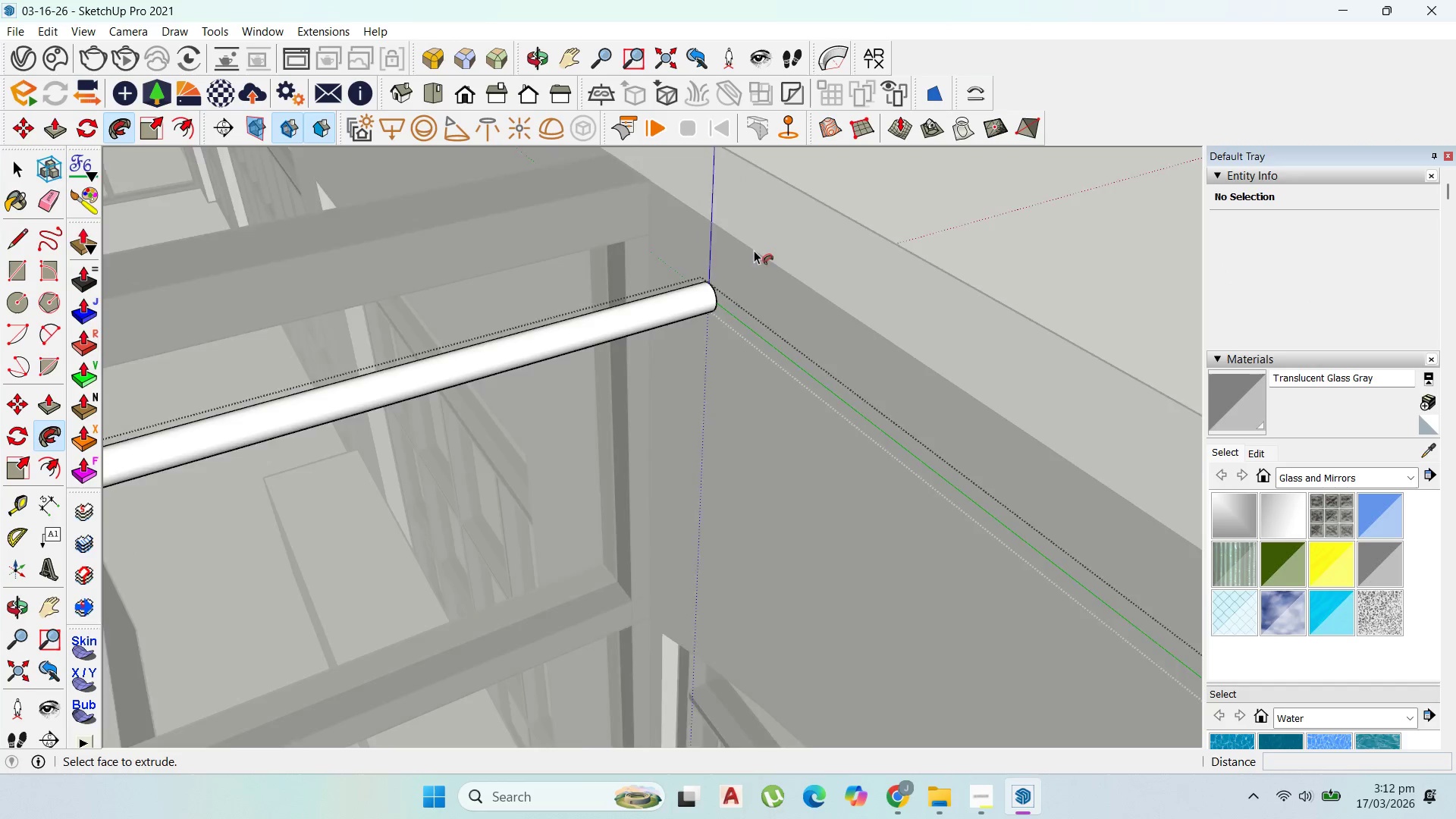 
scroll: coordinate [756, 234], scroll_direction: down, amount: 22.0
 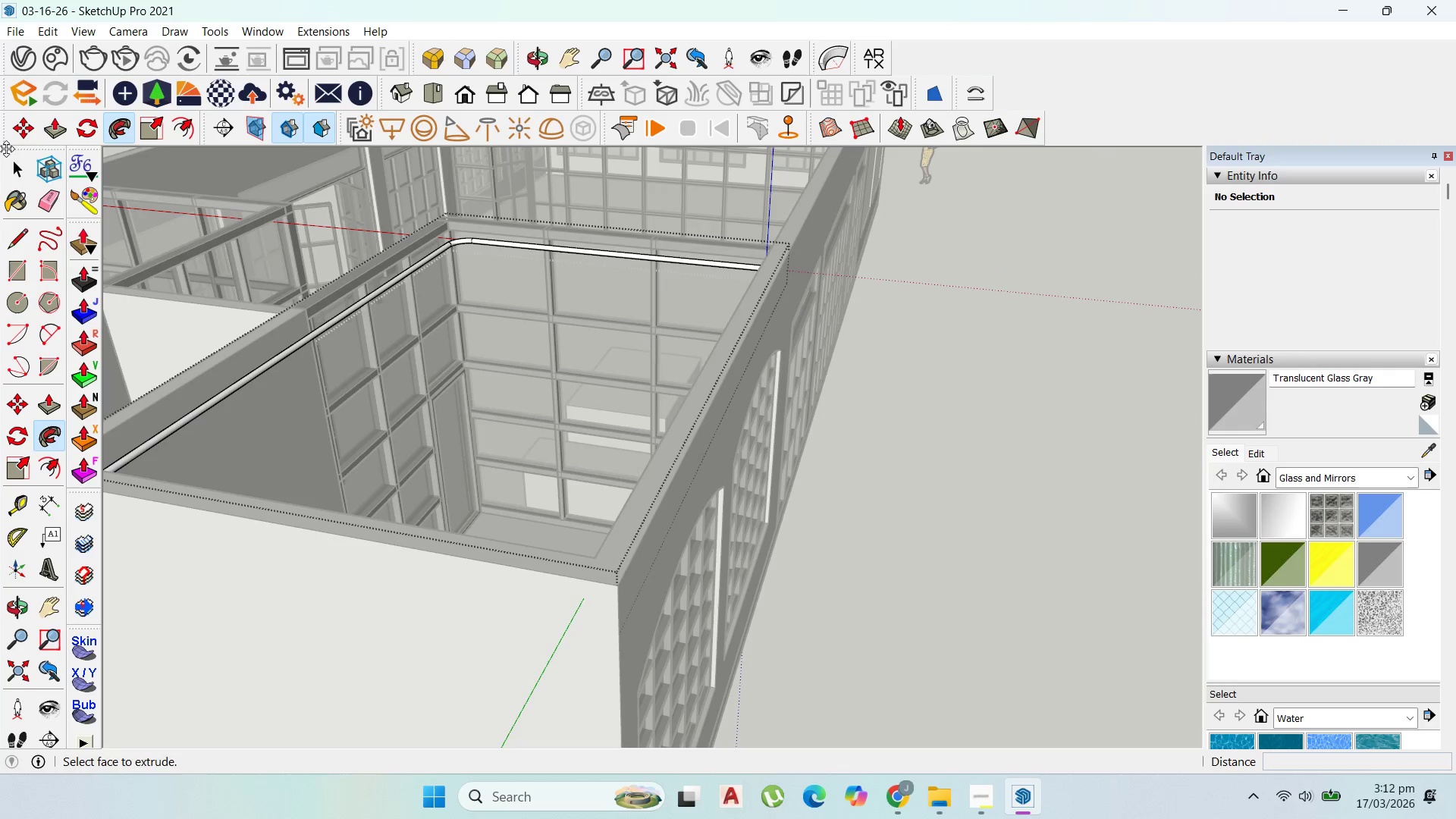 
key(Escape)
 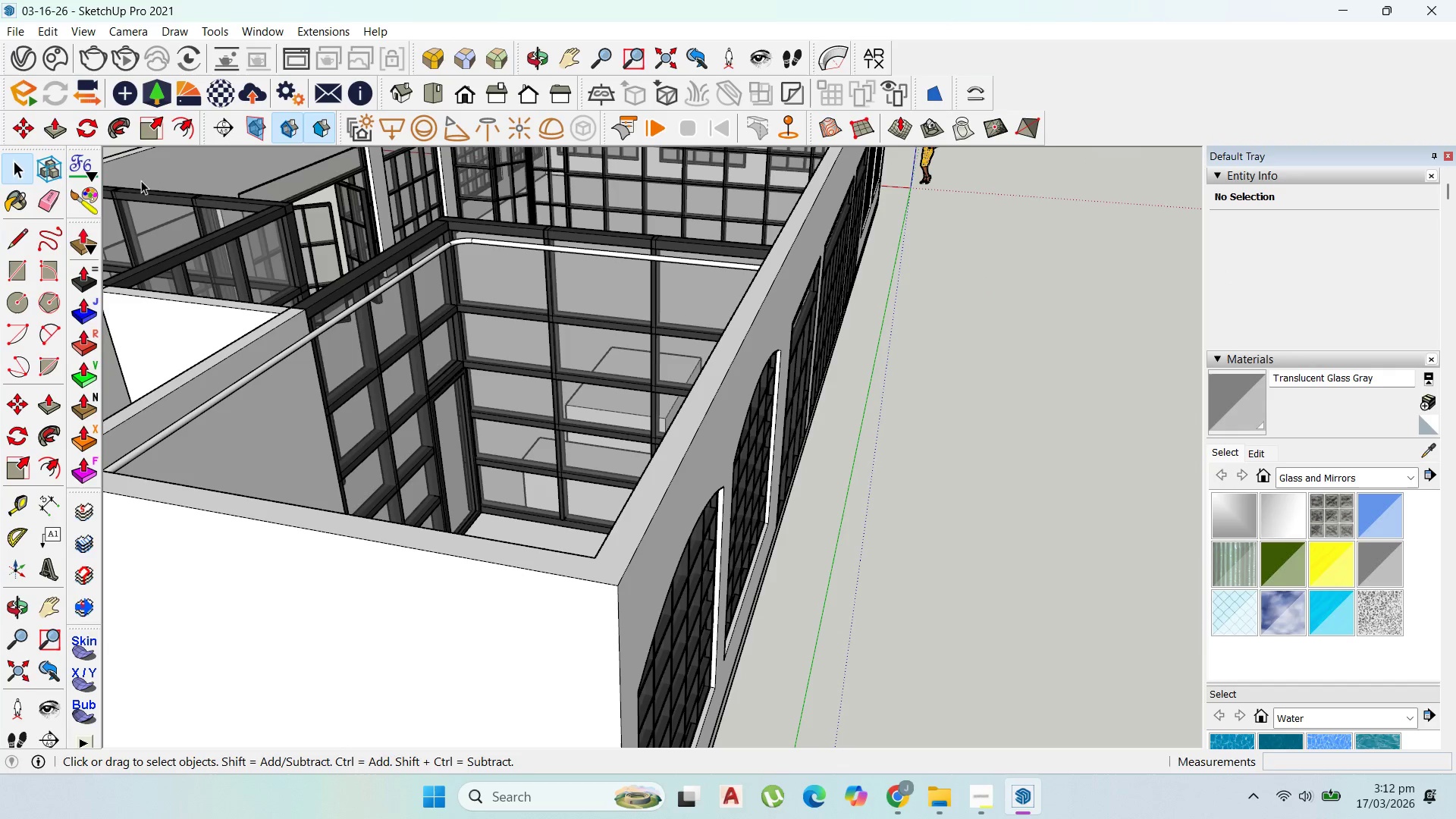 
key(Escape)
 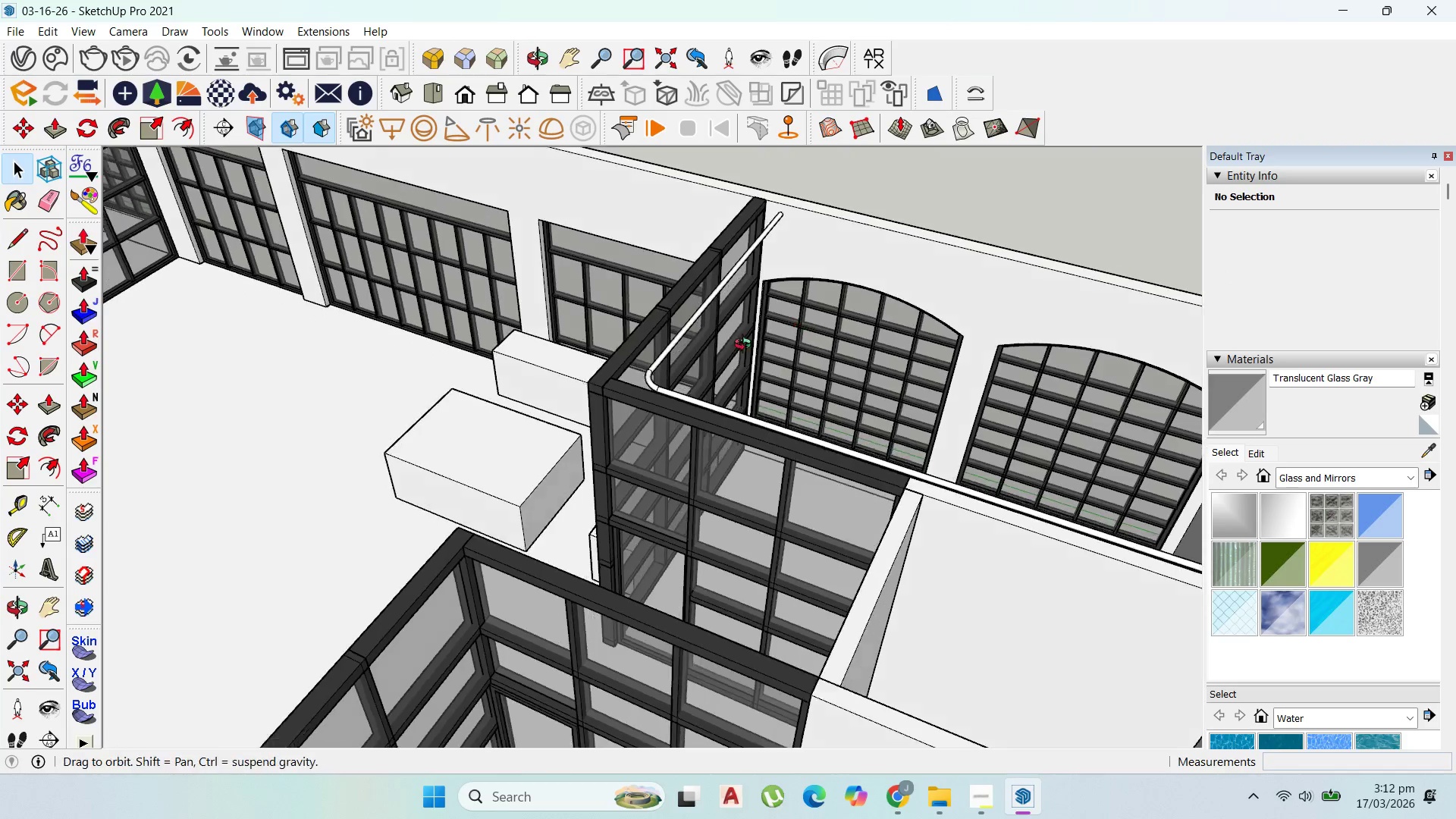 
left_click([753, 282])
 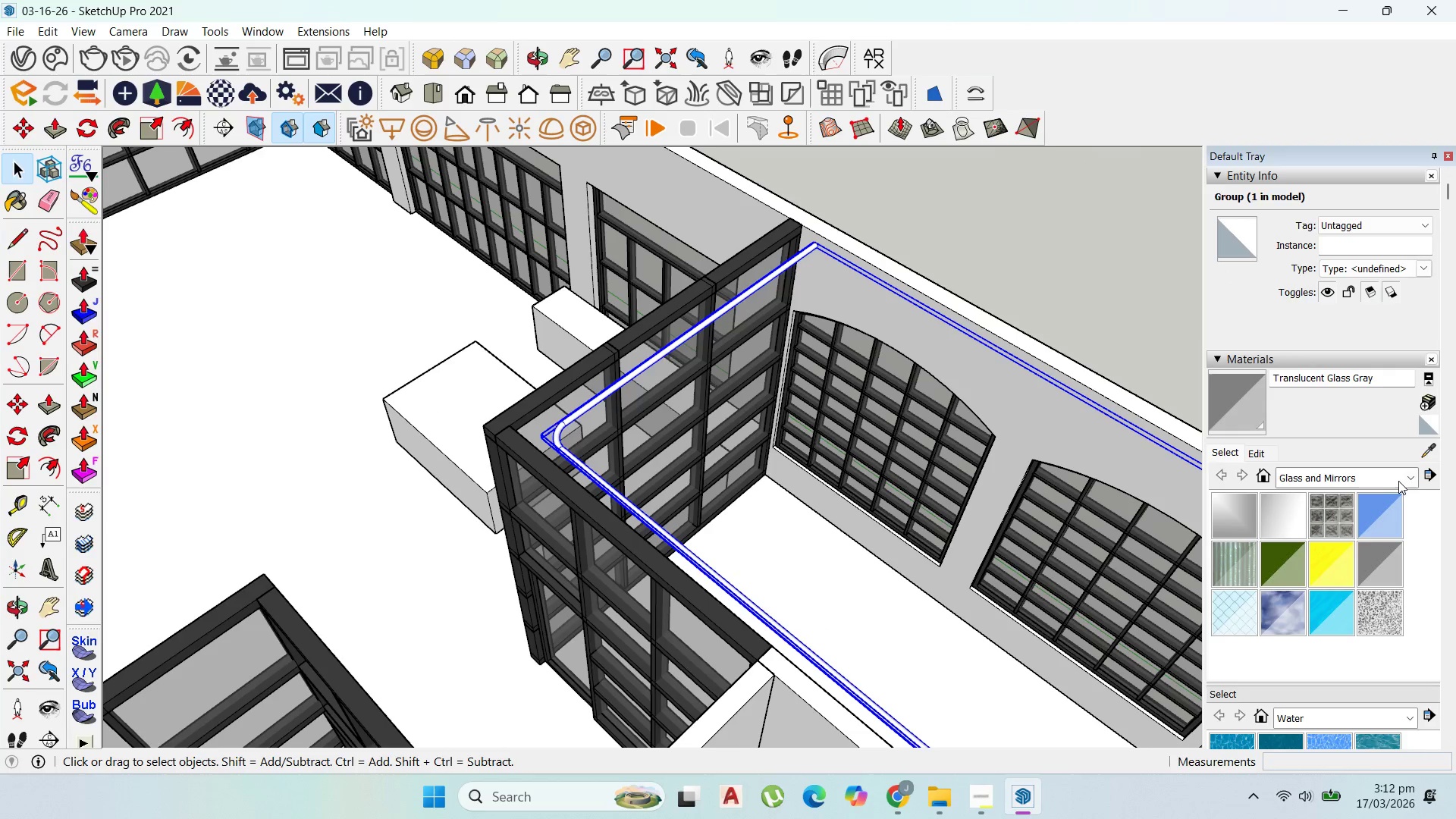 
scroll: coordinate [754, 303], scroll_direction: up, amount: 1.0
 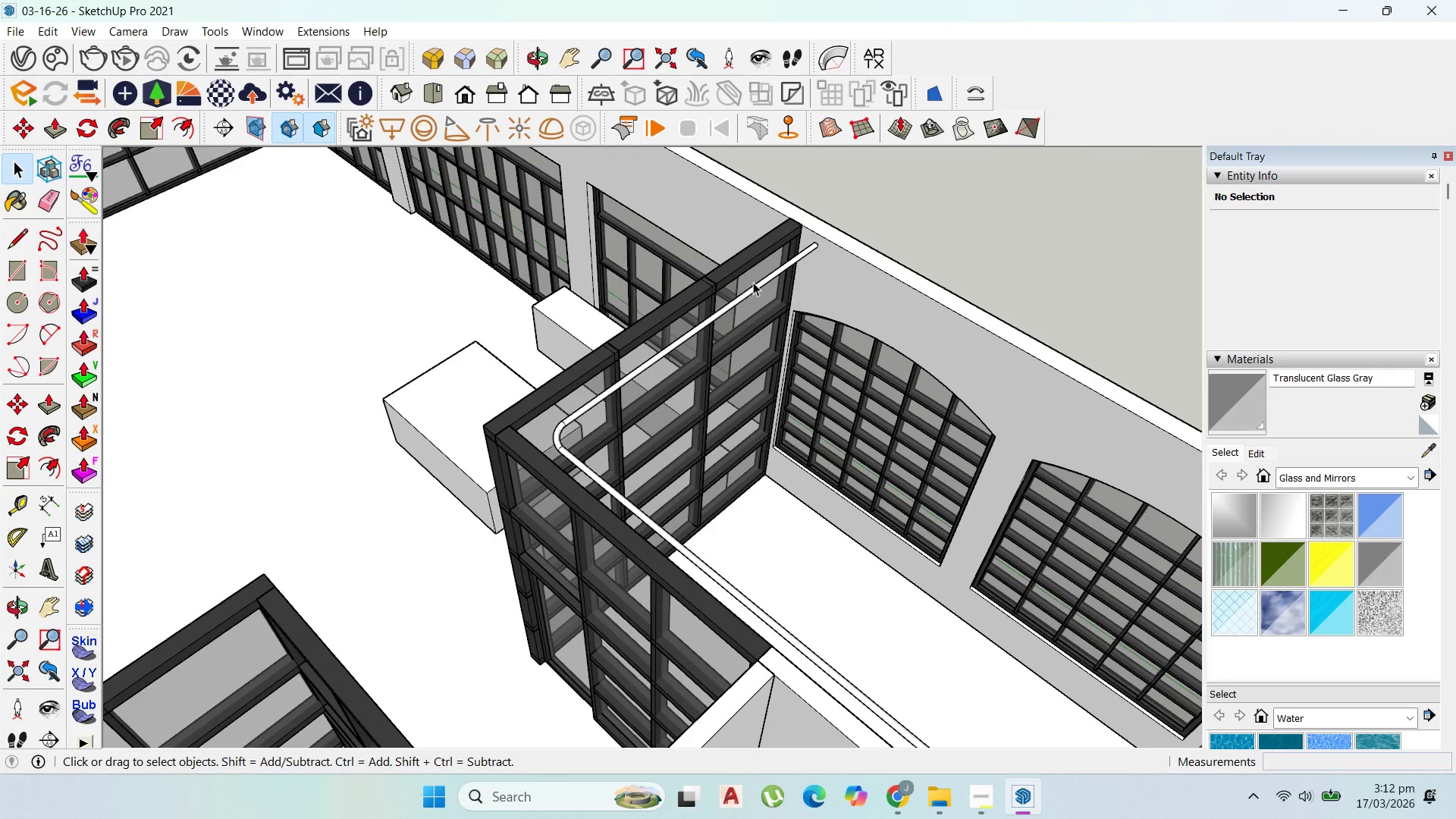 
left_click([1413, 481])
 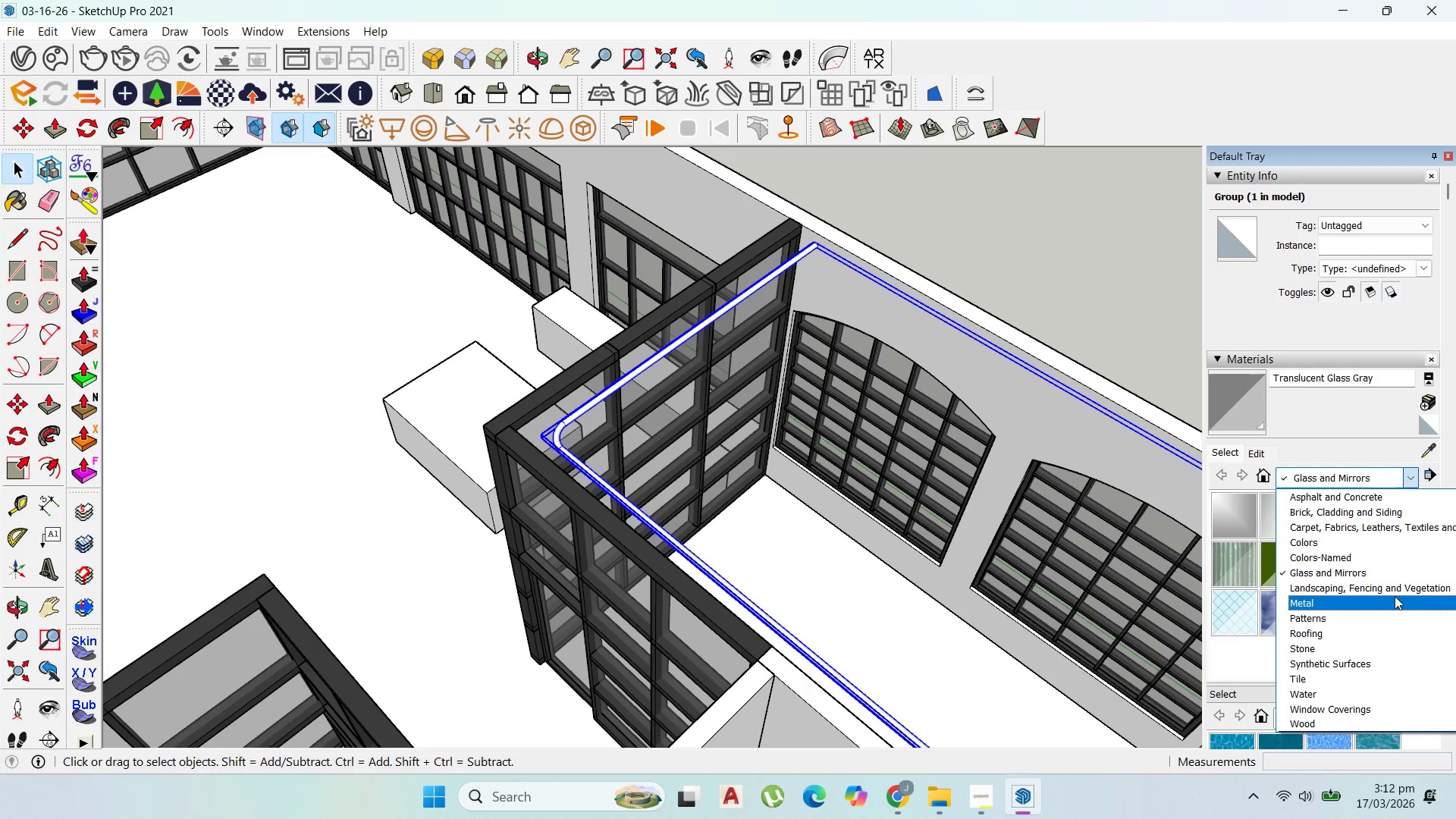 
left_click([1393, 600])
 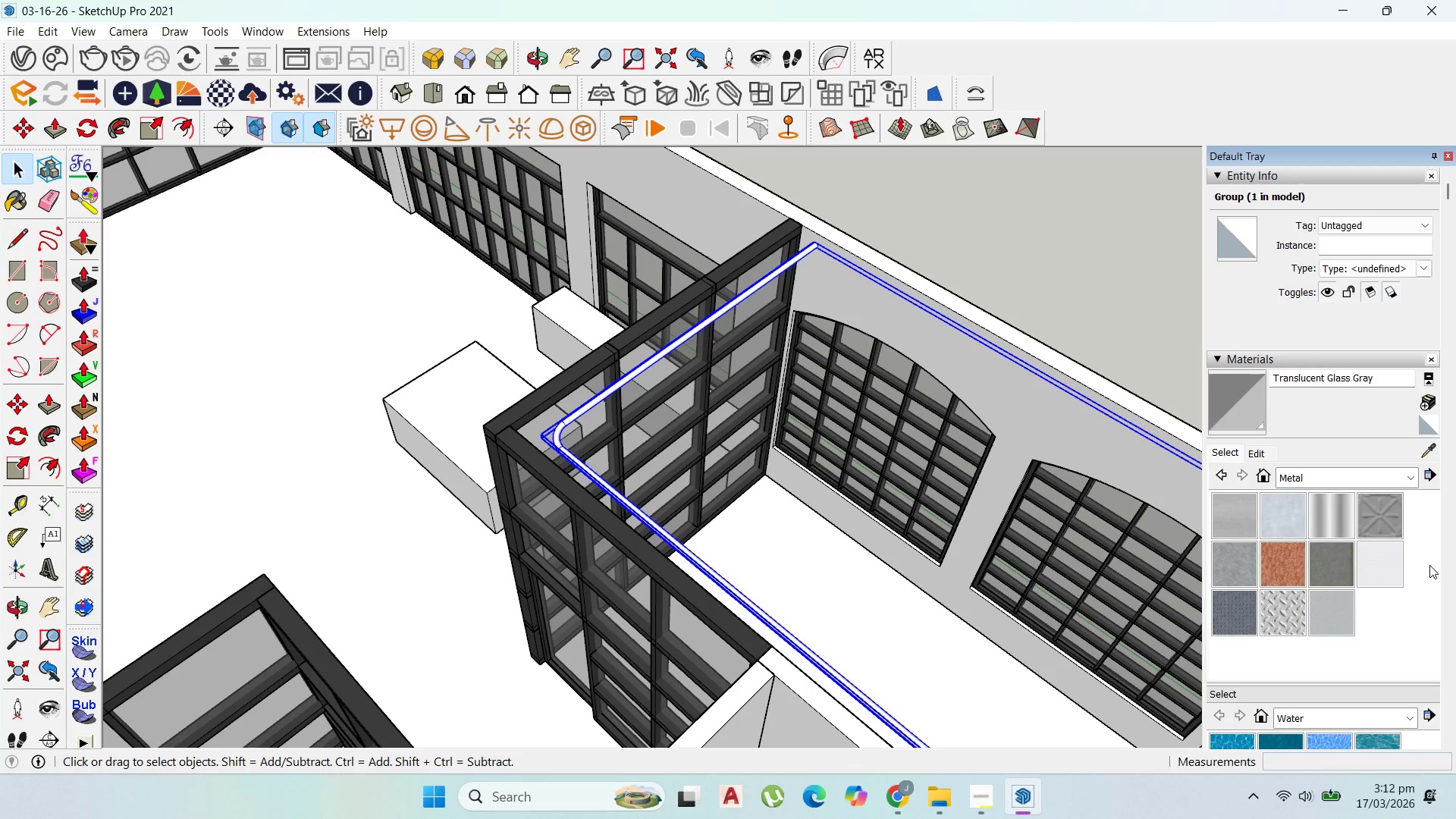 
left_click([1336, 513])
 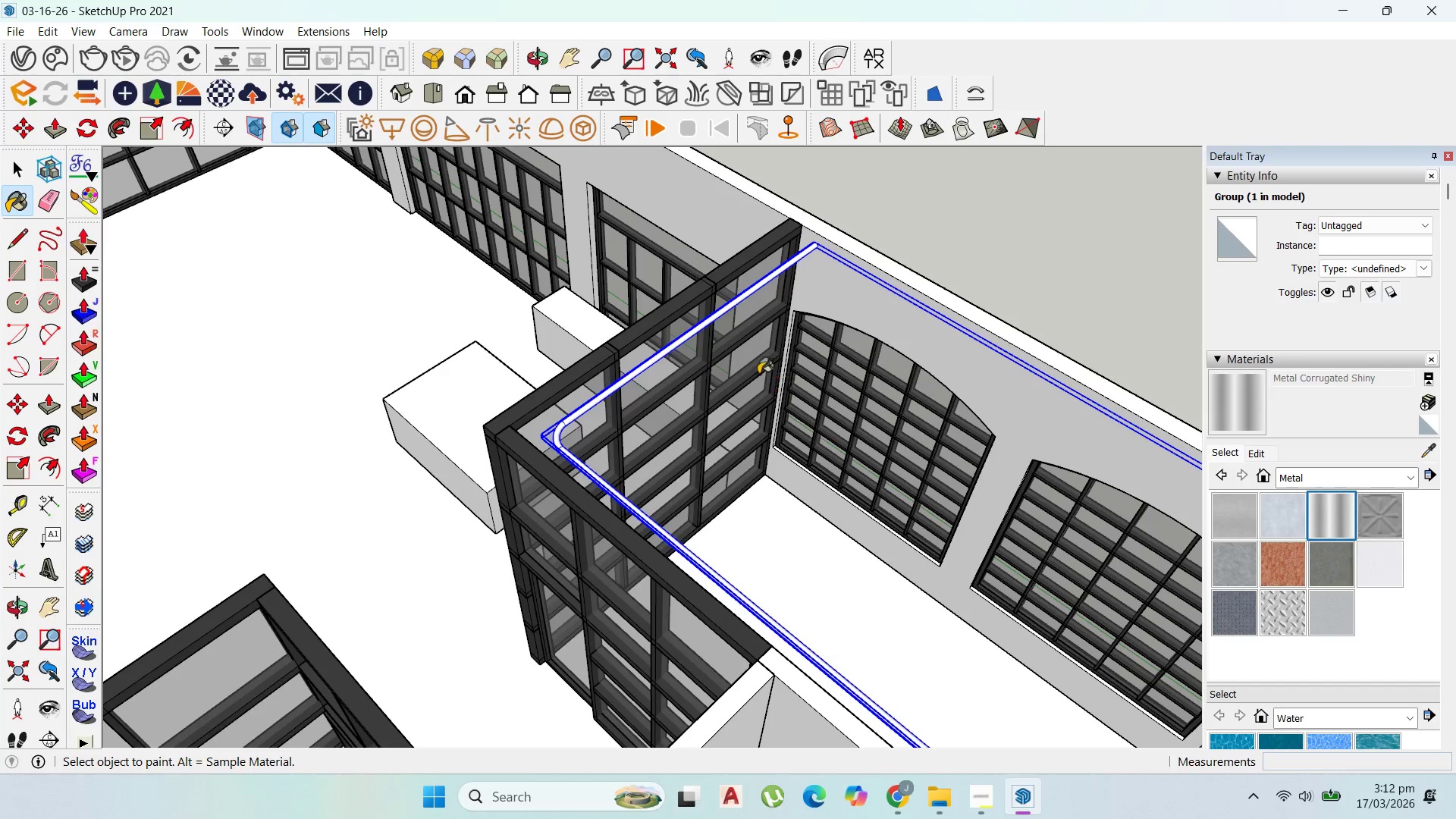 
scroll: coordinate [728, 281], scroll_direction: up, amount: 5.0
 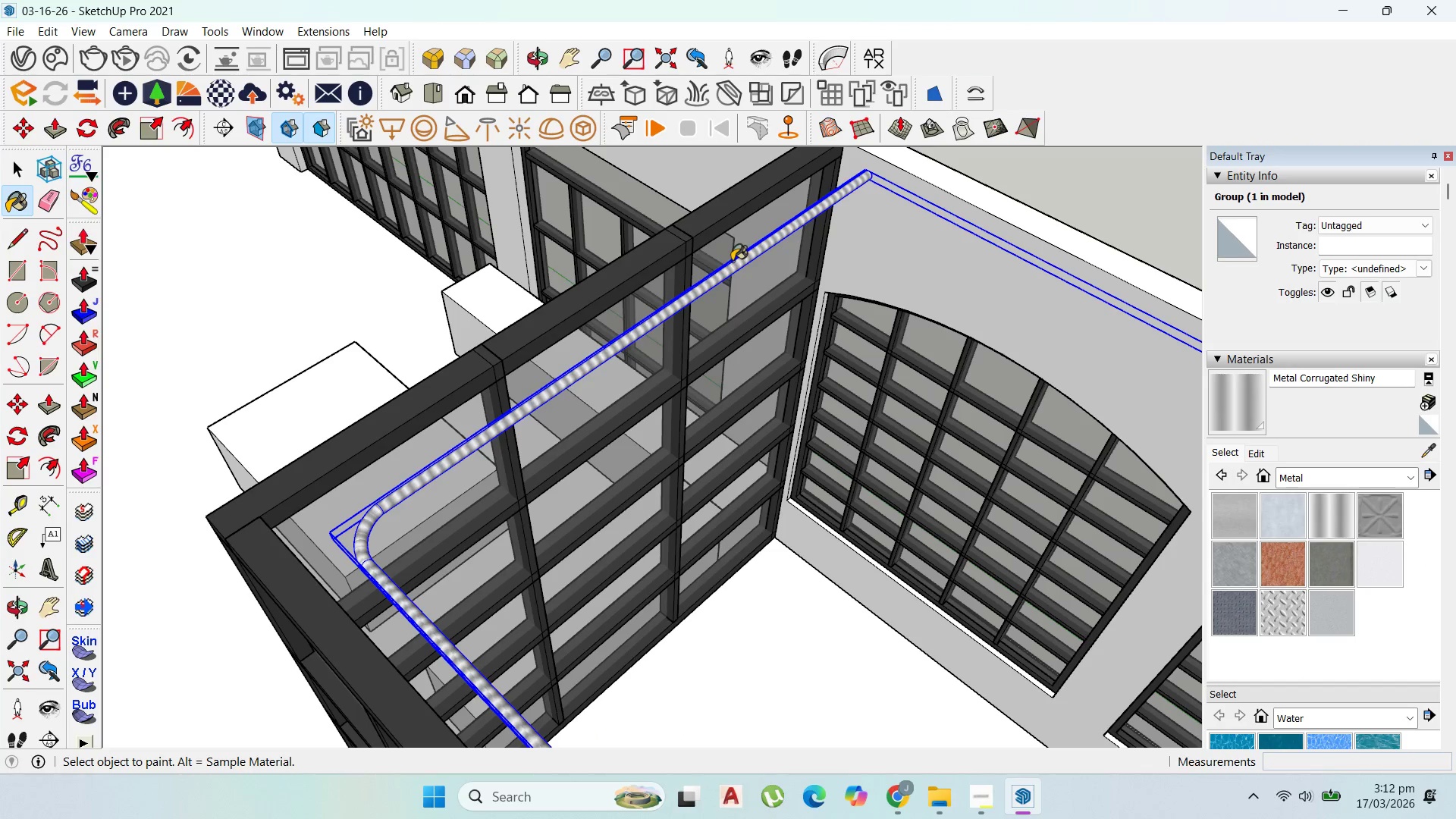 
scroll: coordinate [695, 275], scroll_direction: down, amount: 5.0
 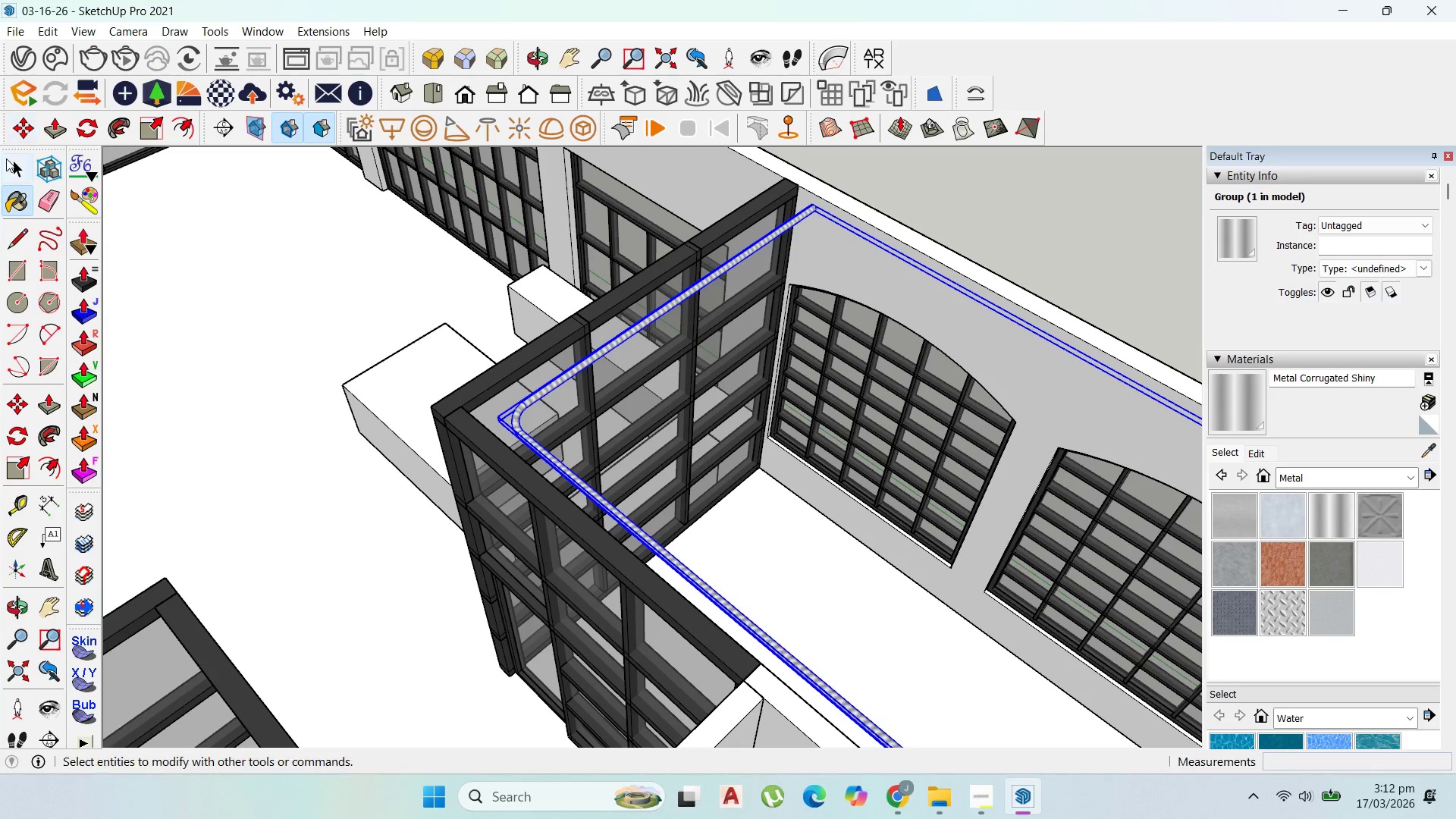 
left_click([6, 162])
 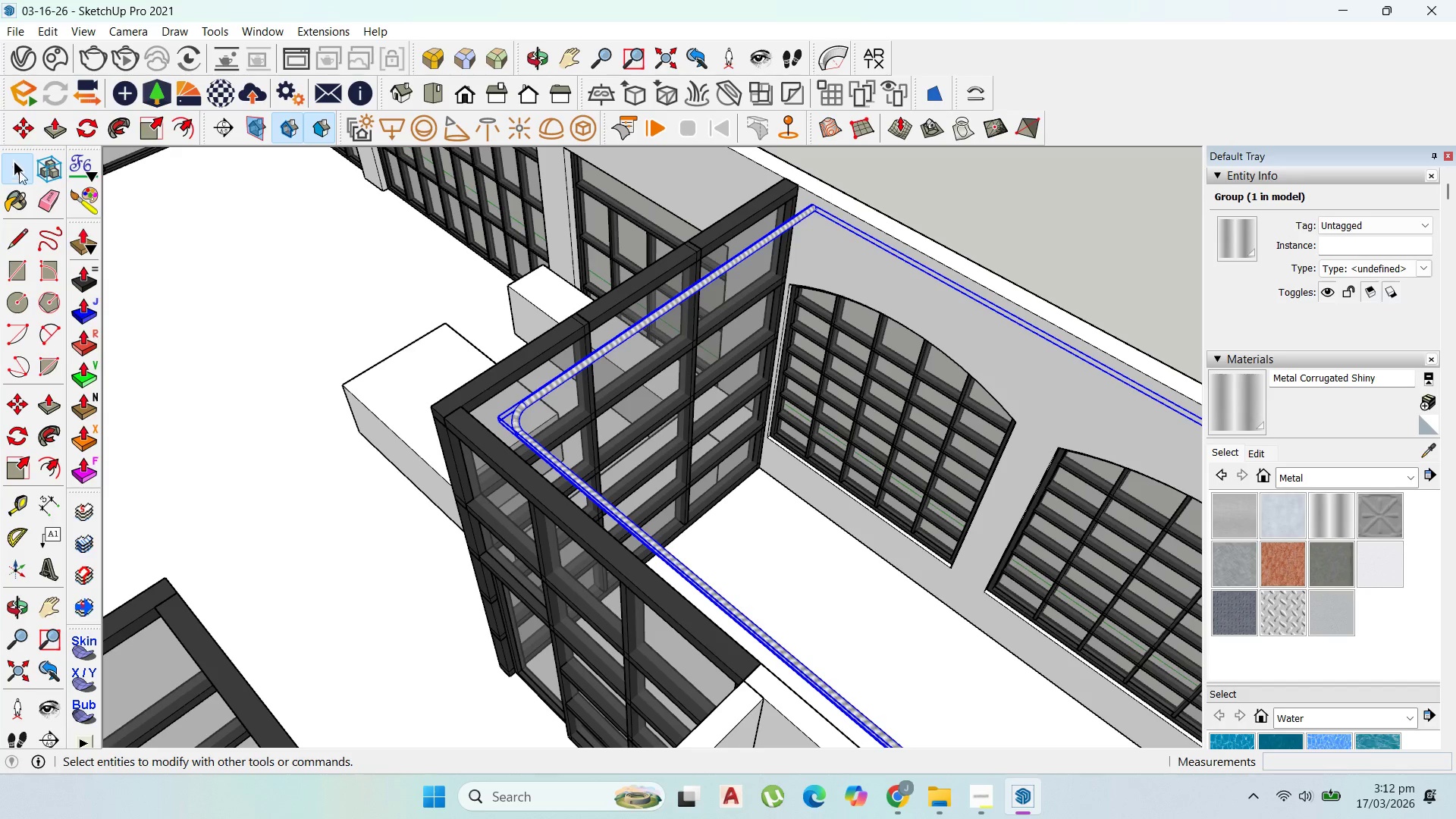 
key(Escape)
 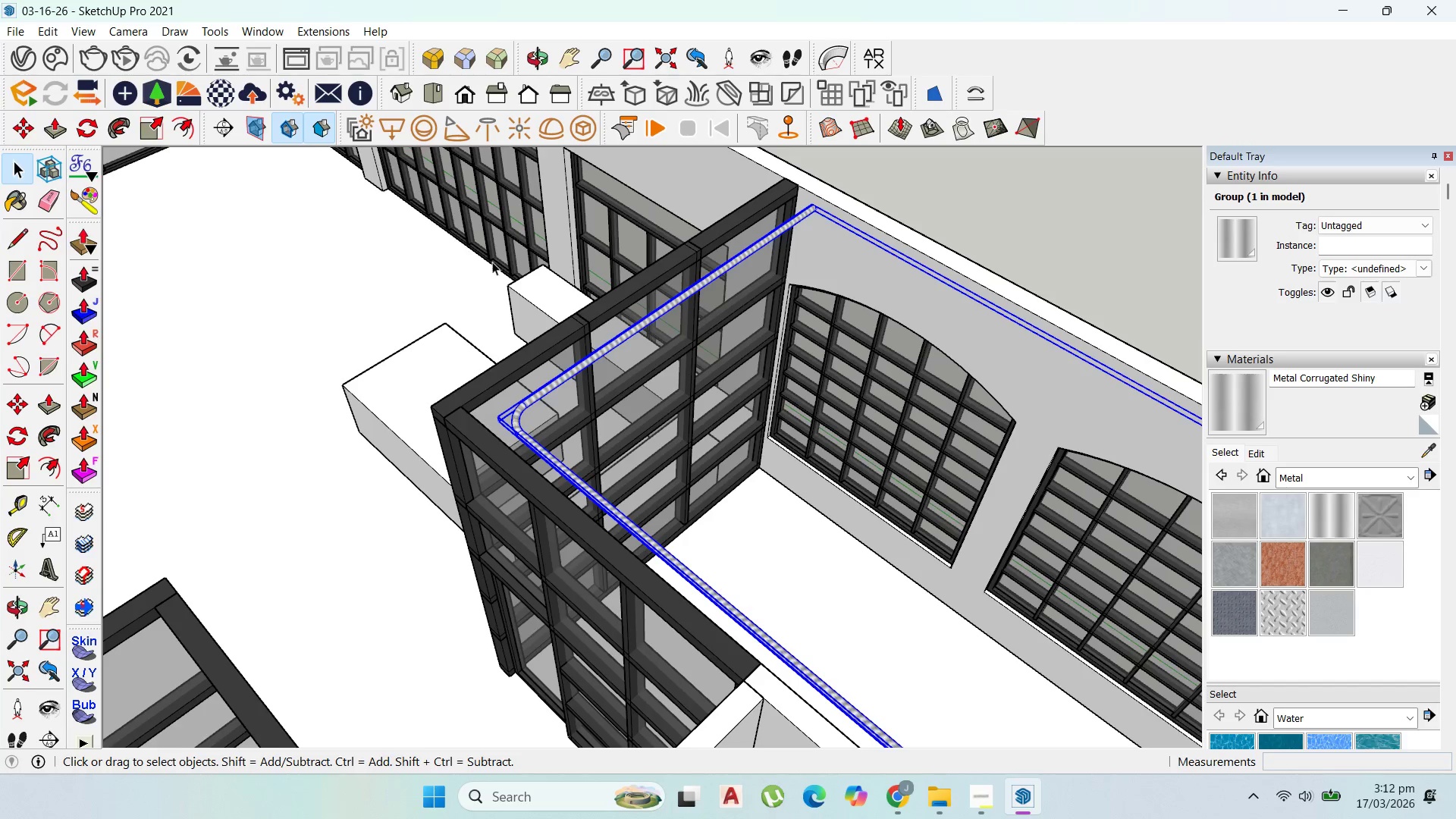 
key(Escape)
 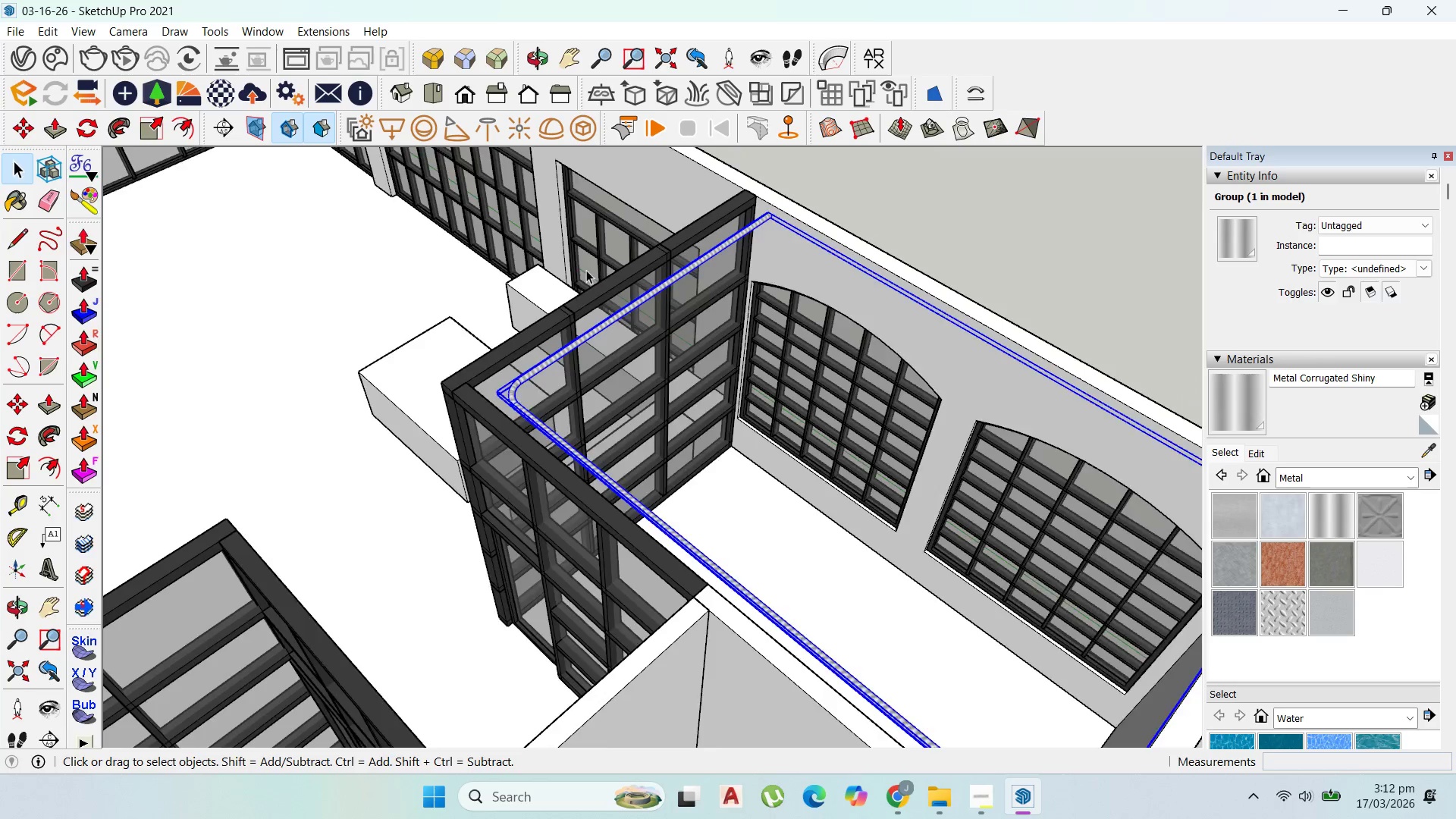 
scroll: coordinate [850, 288], scroll_direction: down, amount: 7.0
 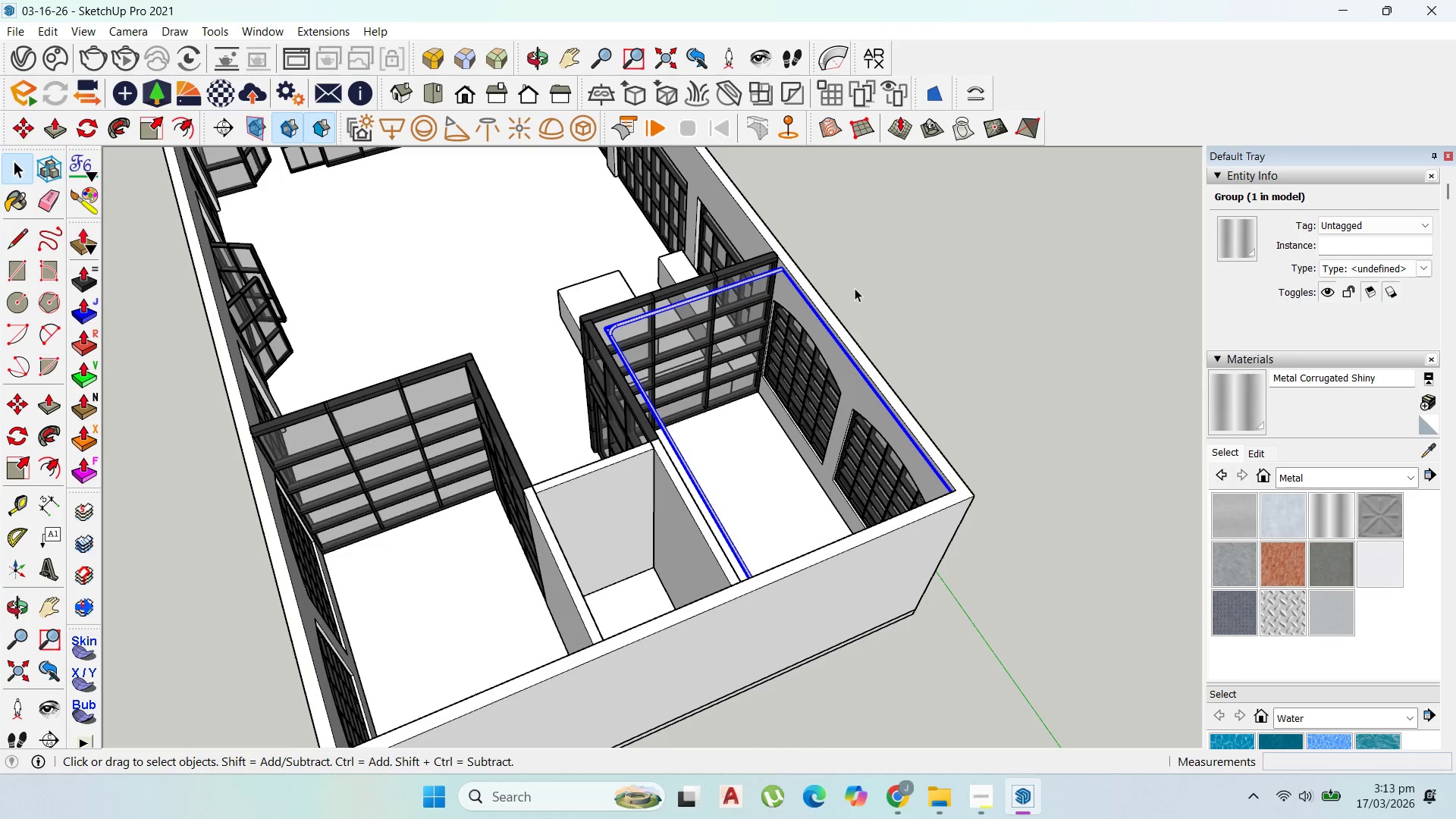 
scroll: coordinate [833, 289], scroll_direction: up, amount: 2.0
 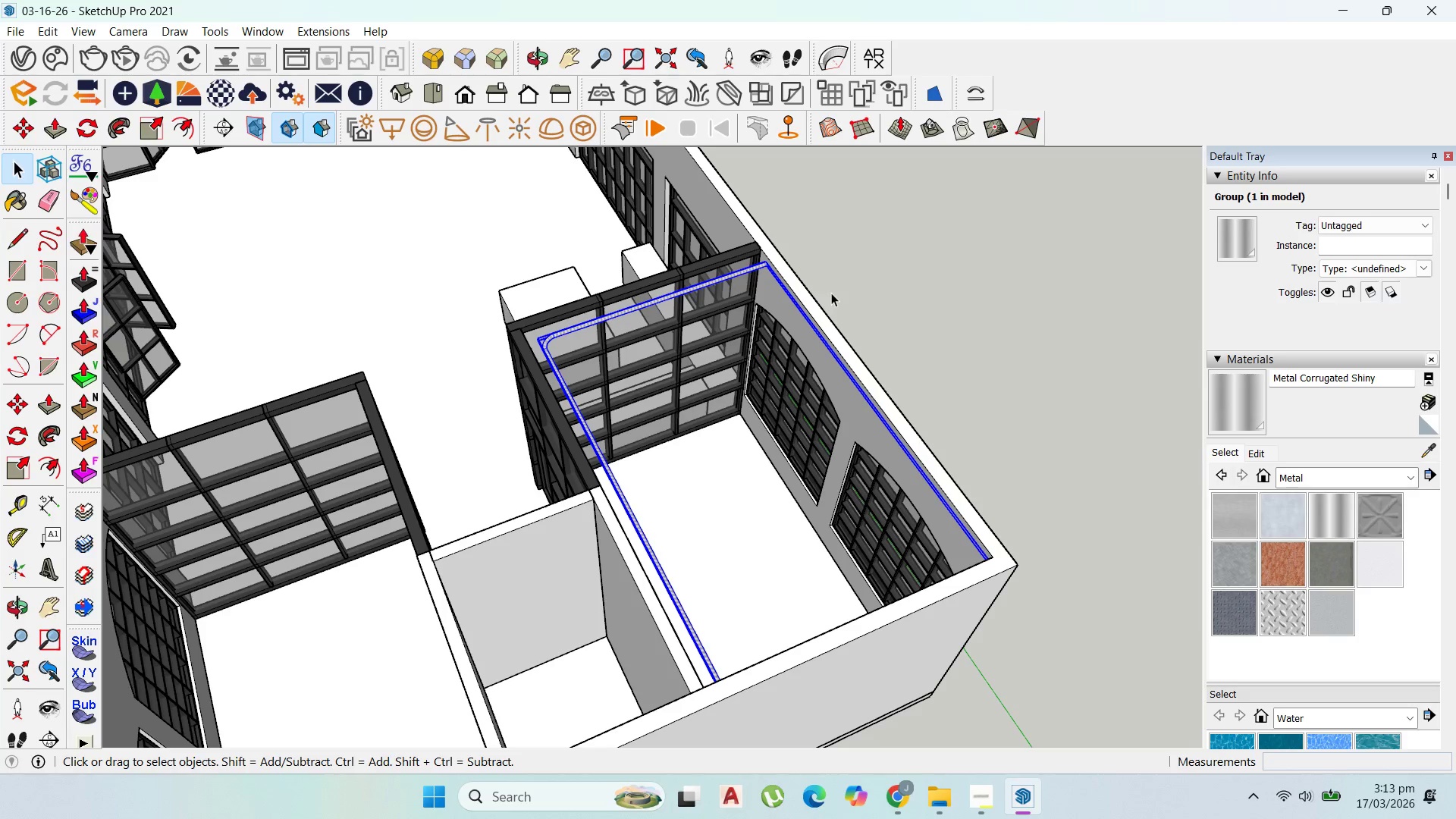 
key(M)
 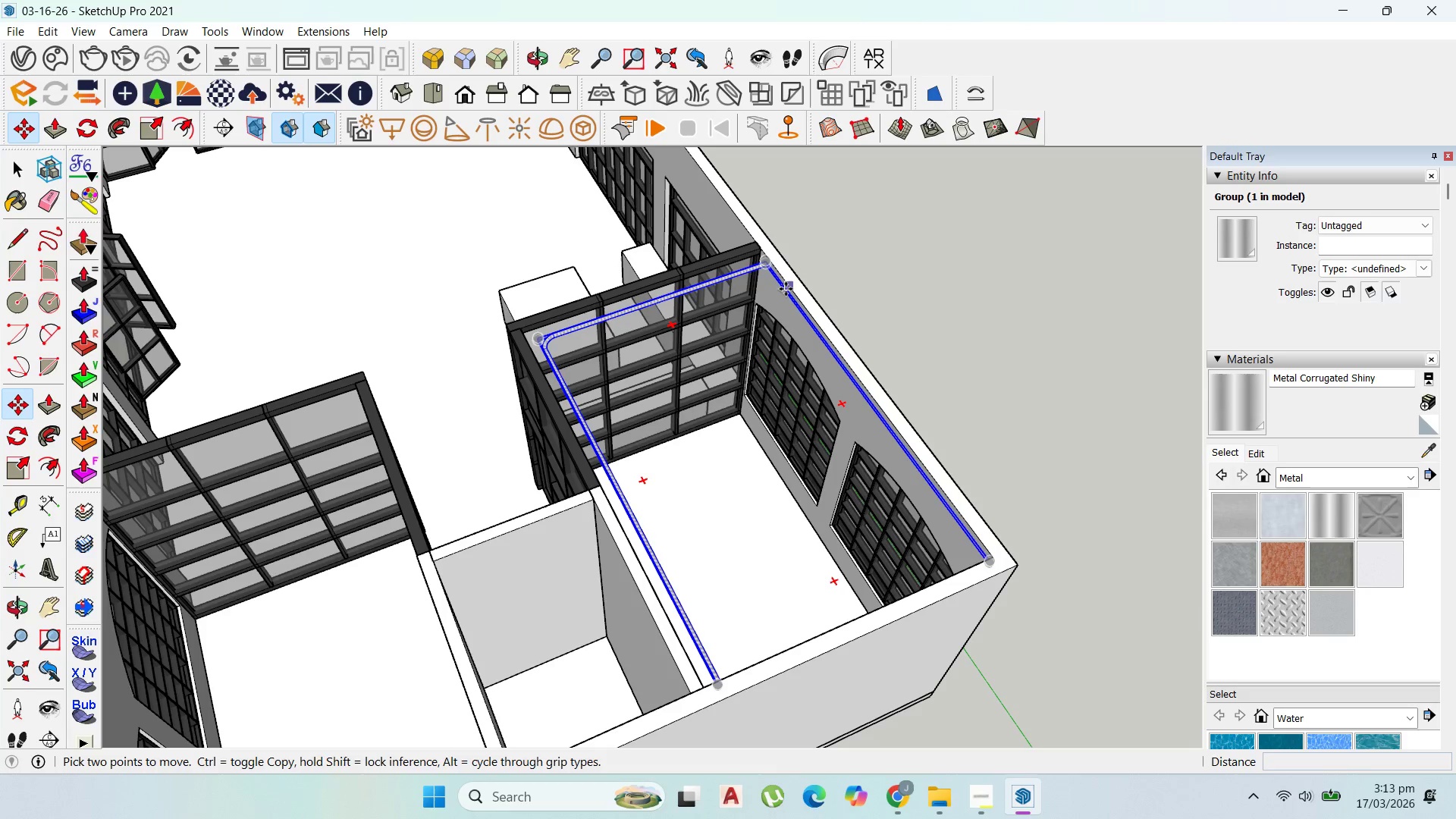 
left_click([785, 289])
 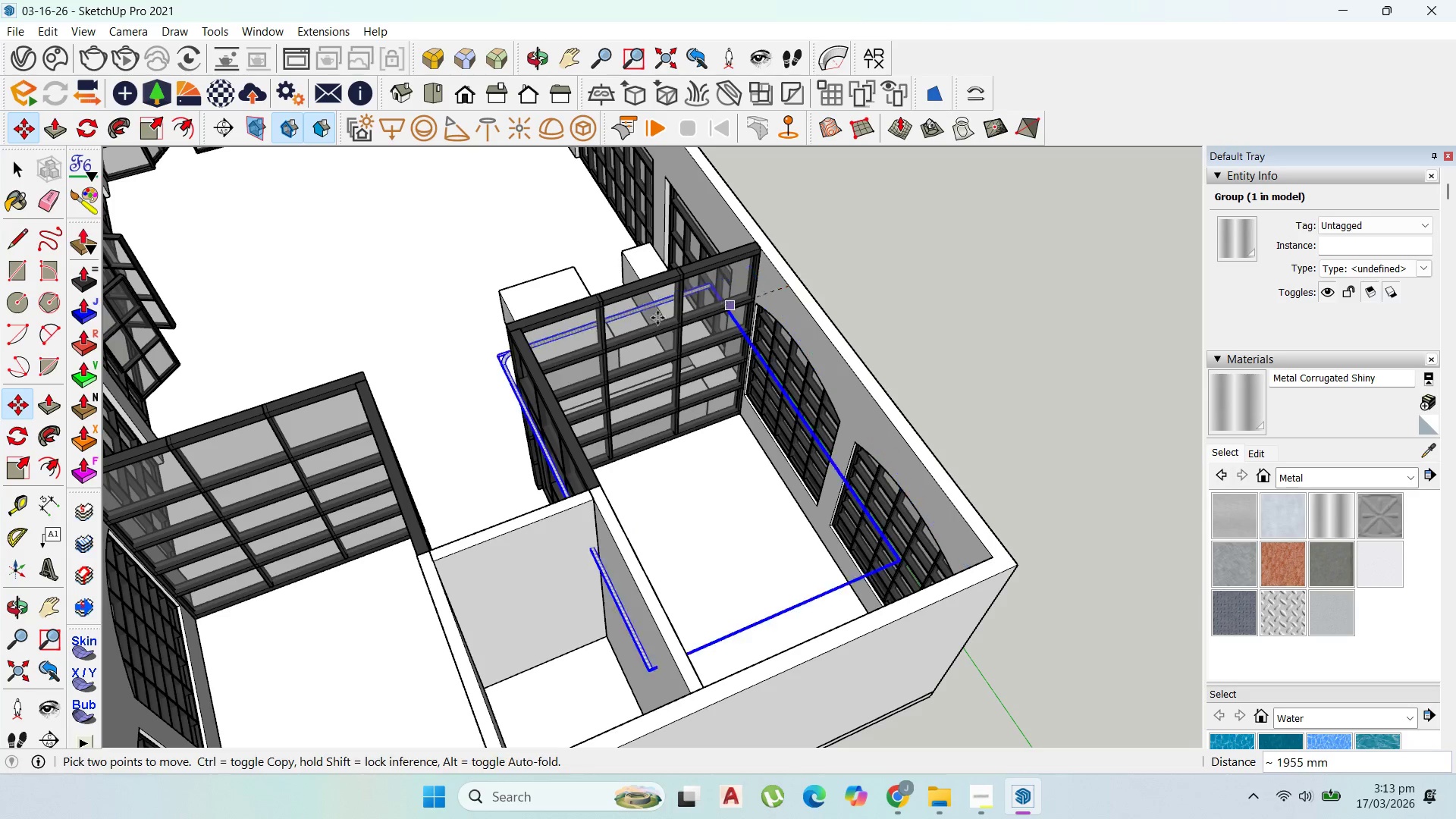 
key(Control+ControlLeft)
 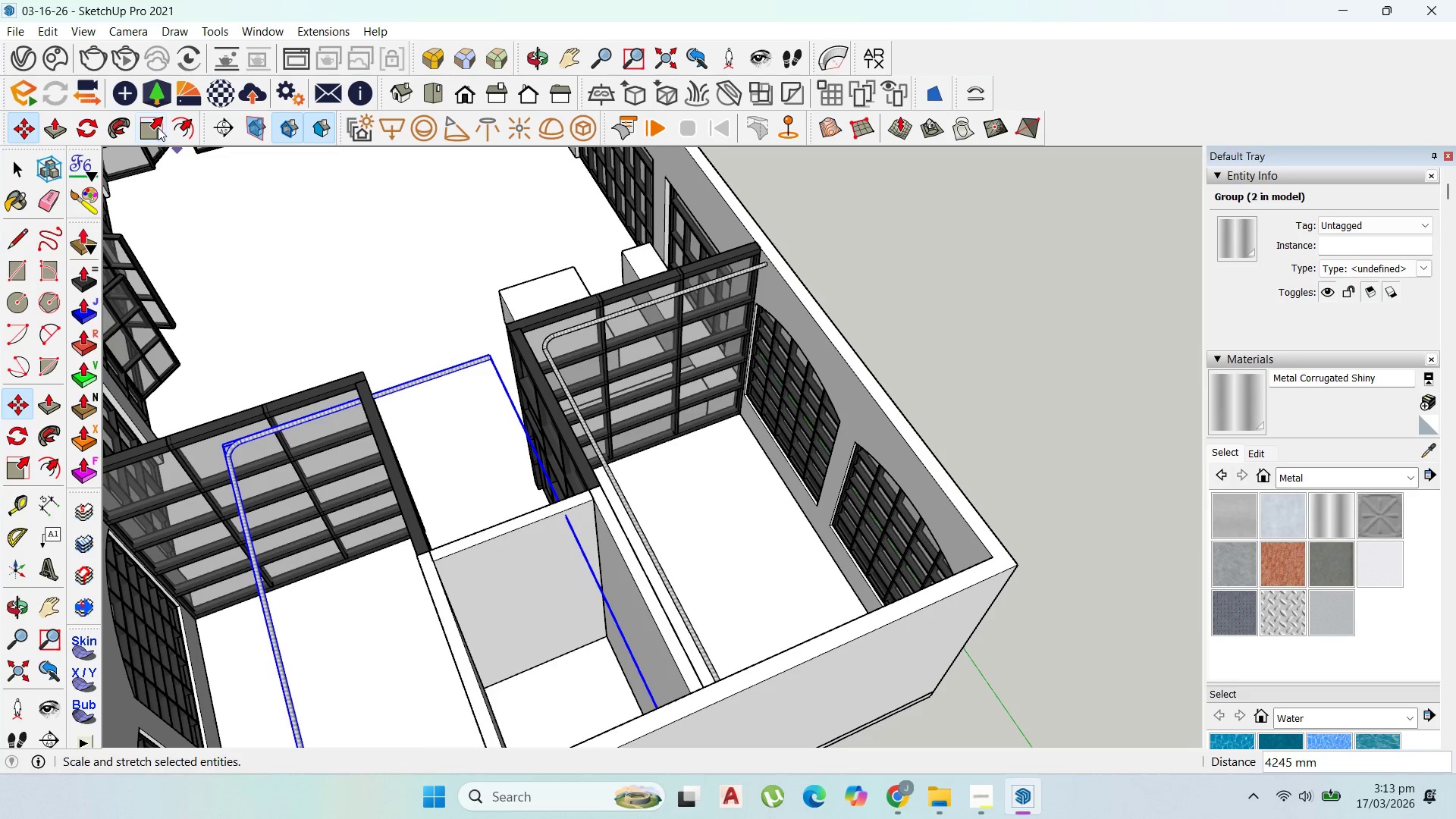 
scroll: coordinate [582, 436], scroll_direction: none, amount: 0.0
 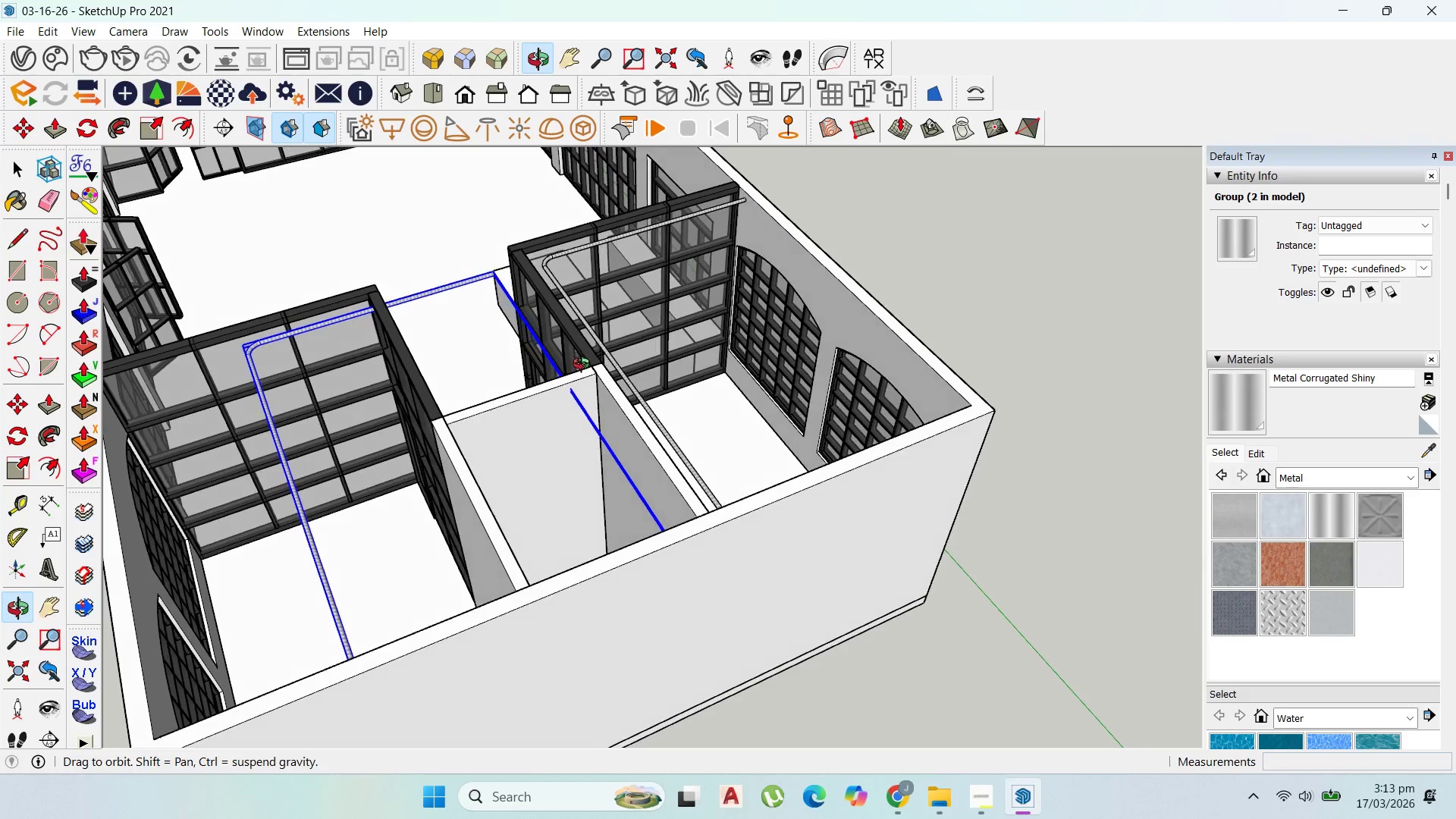 
wait(6.1)
 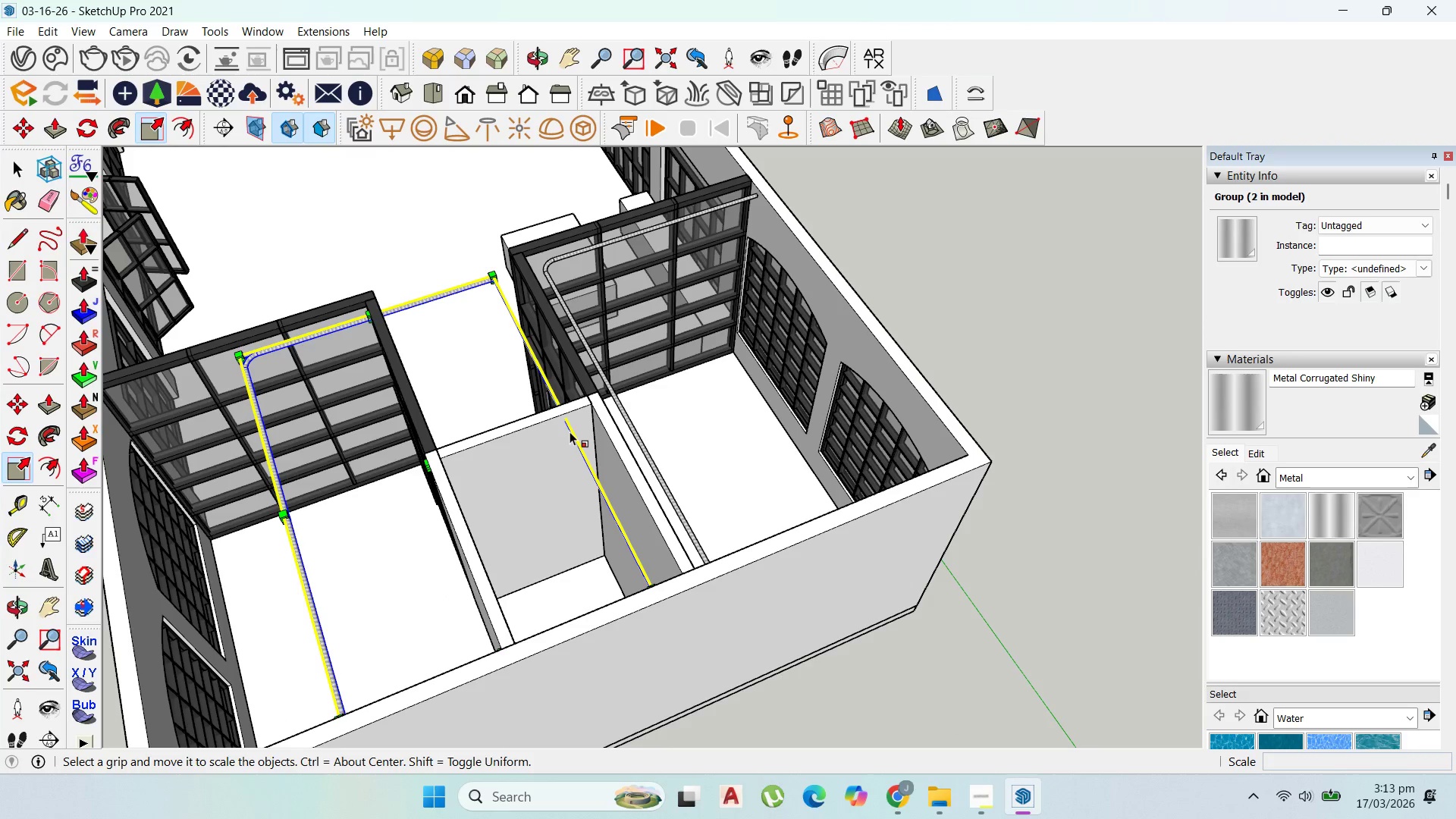 
scroll: coordinate [599, 401], scroll_direction: up, amount: 3.0
 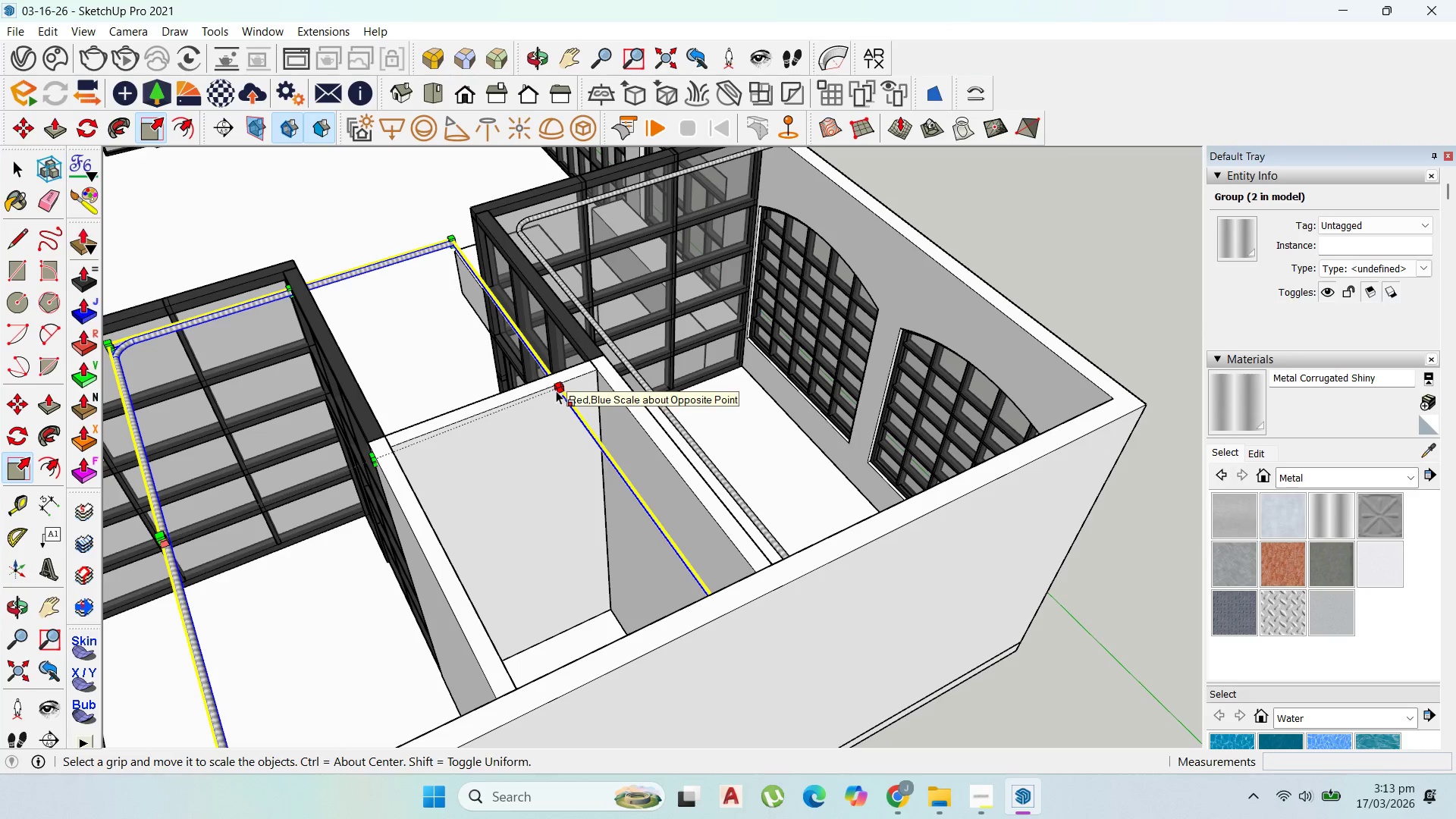 
left_click([558, 397])
 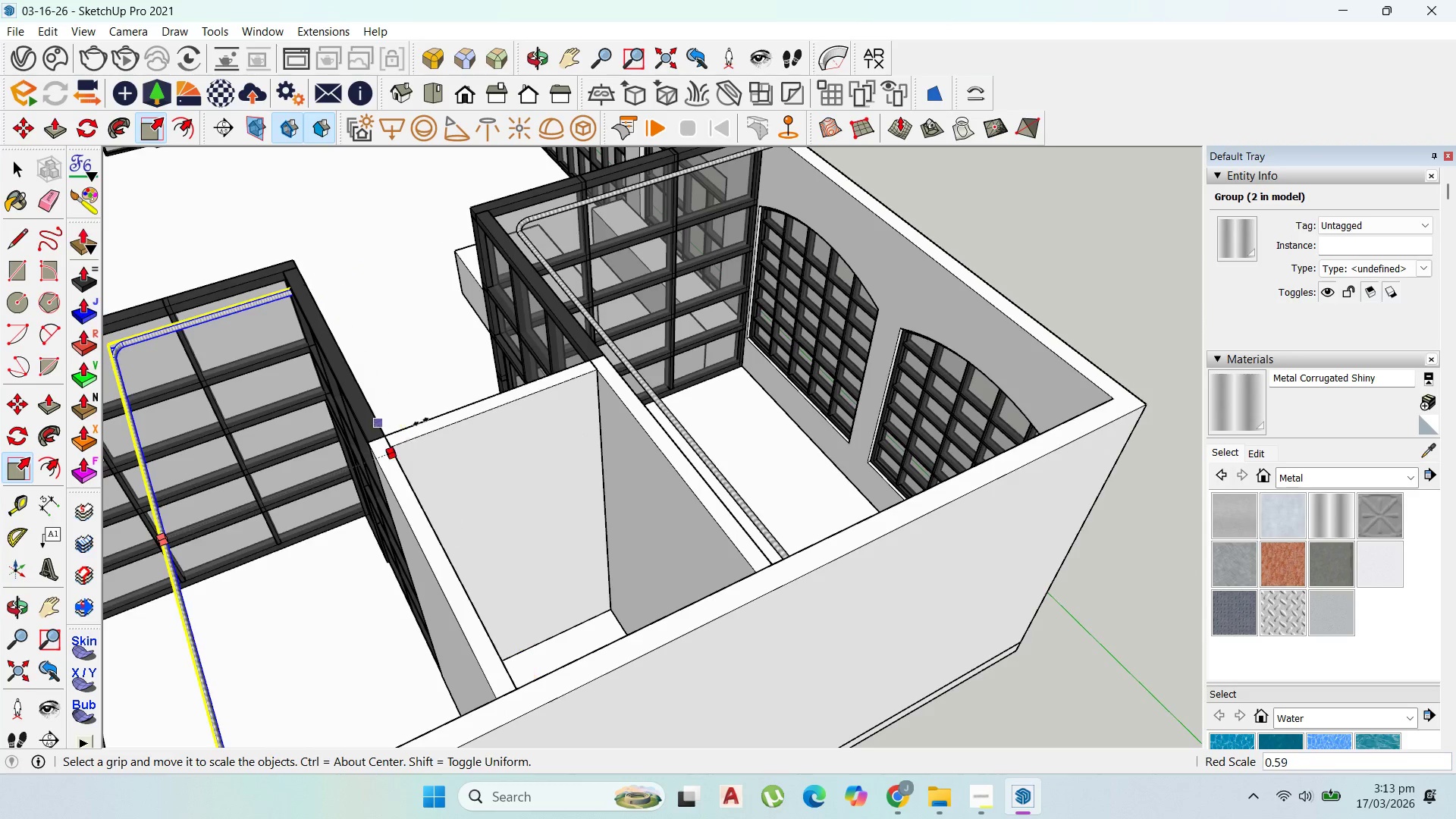 
scroll: coordinate [604, 418], scroll_direction: down, amount: 8.0
 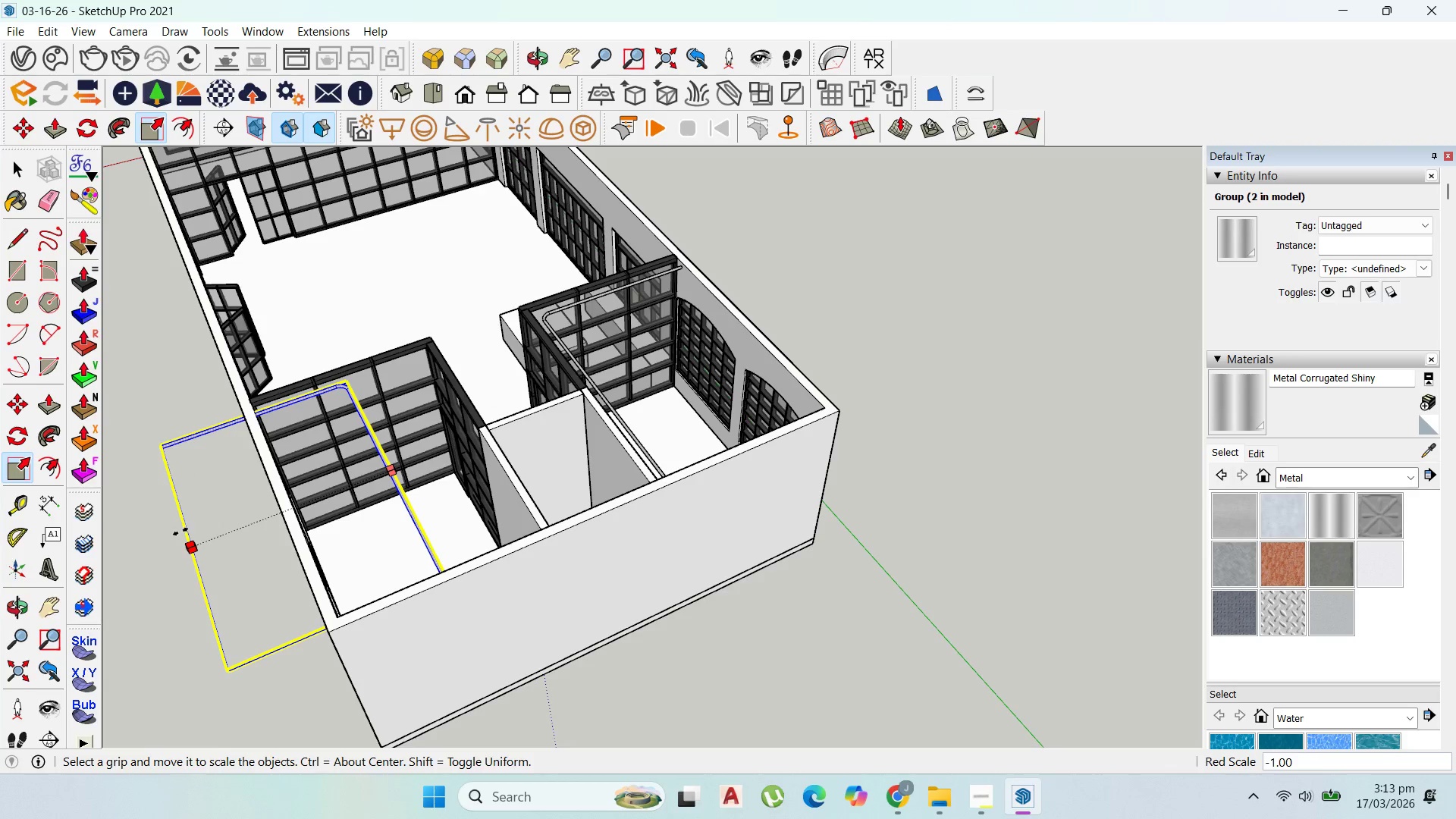 
left_click([191, 529])
 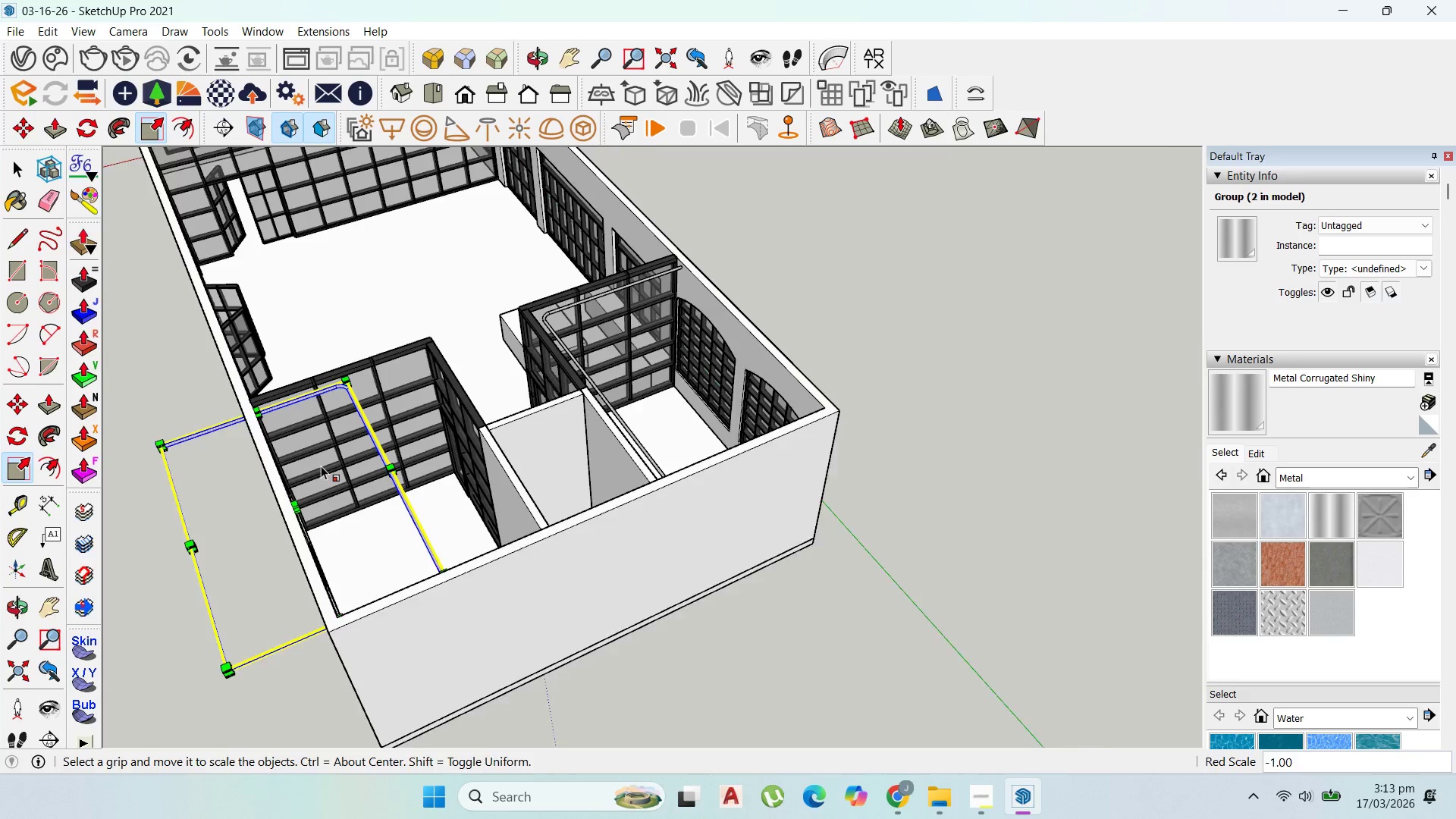 
scroll: coordinate [104, 441], scroll_direction: up, amount: 3.0
 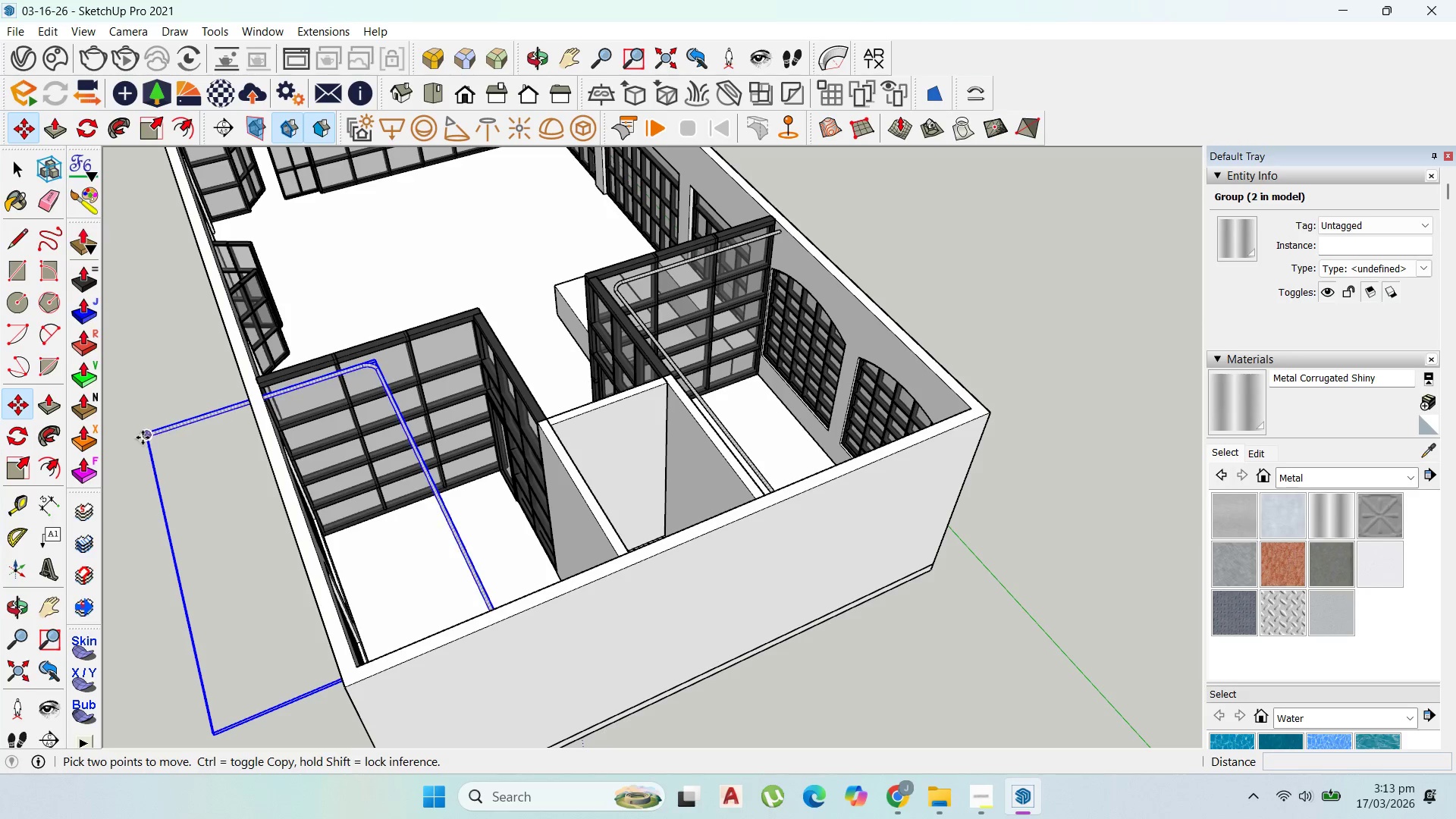 
left_click([143, 437])
 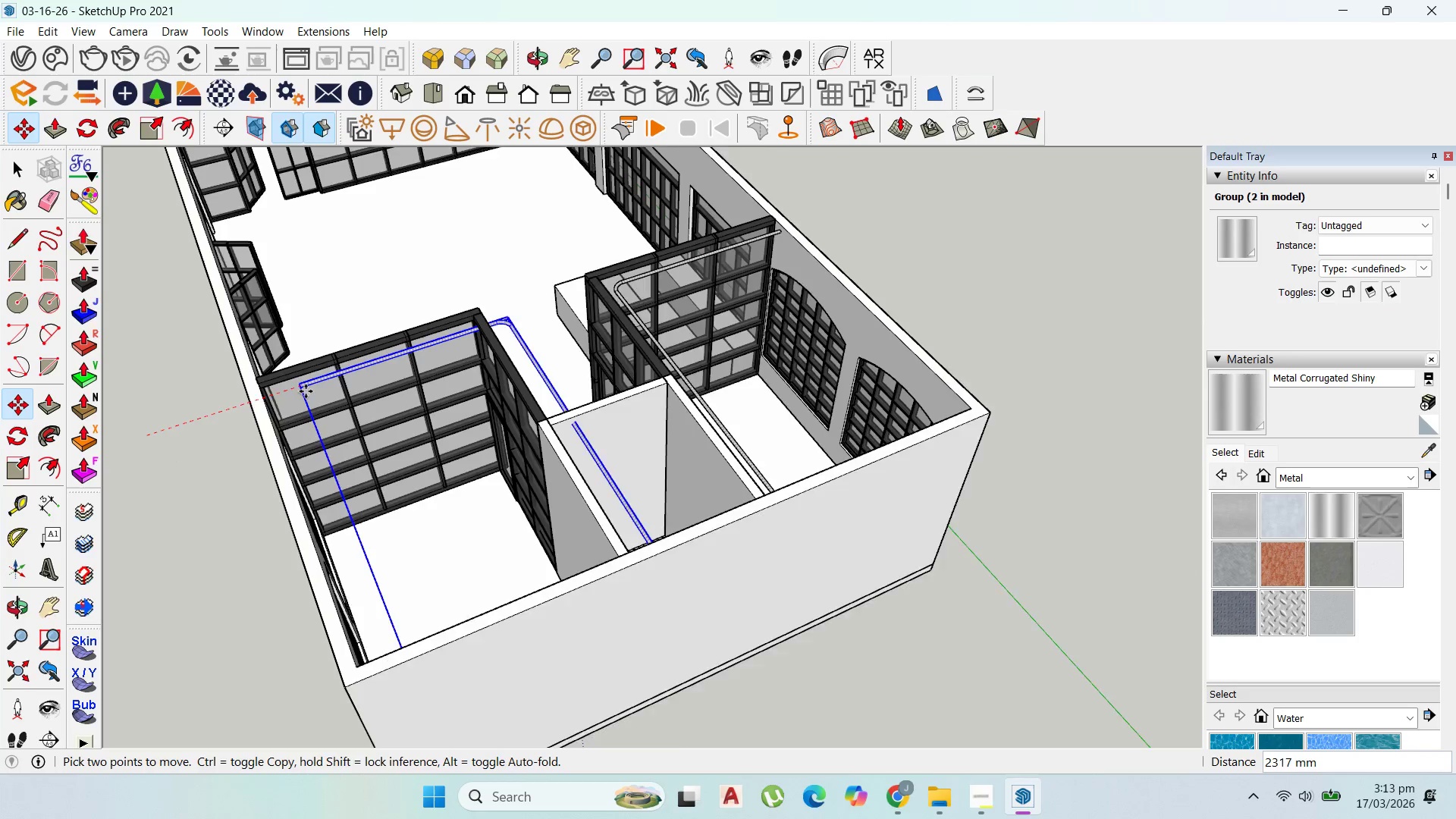 
hold_key(key=ShiftLeft, duration=1.52)
 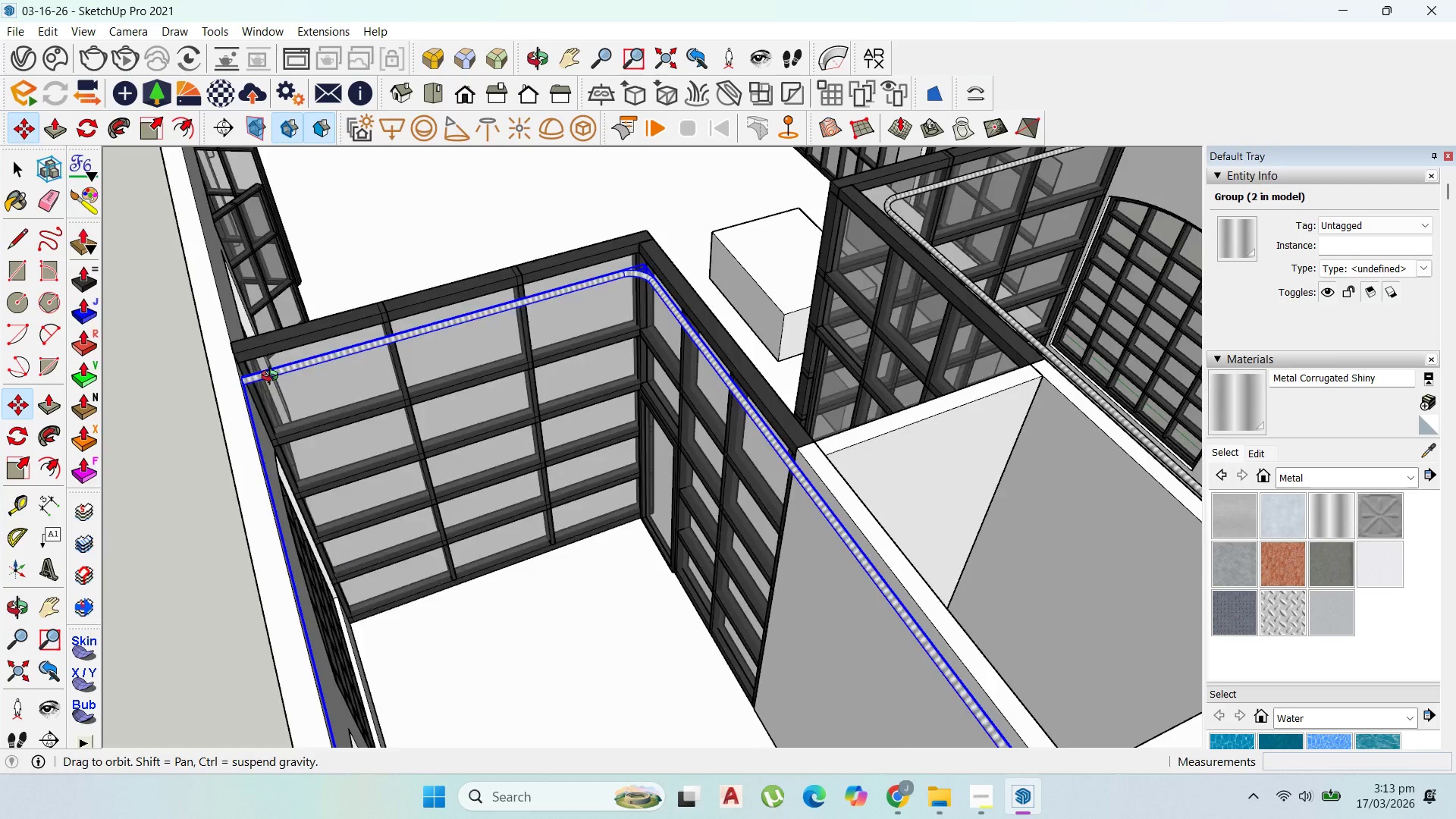 
scroll: coordinate [253, 400], scroll_direction: up, amount: 7.0
 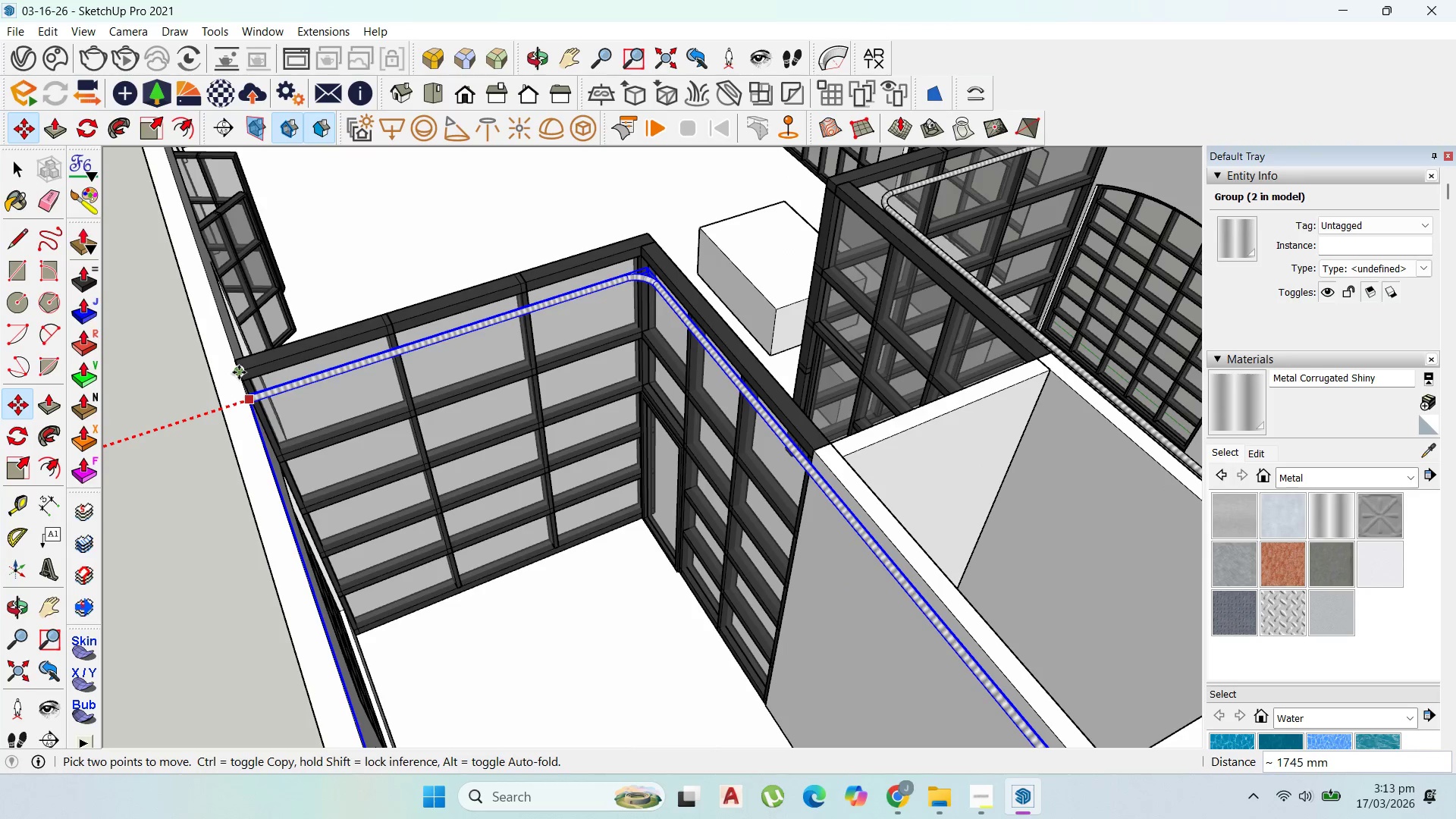 
key(Shift+ShiftLeft)
 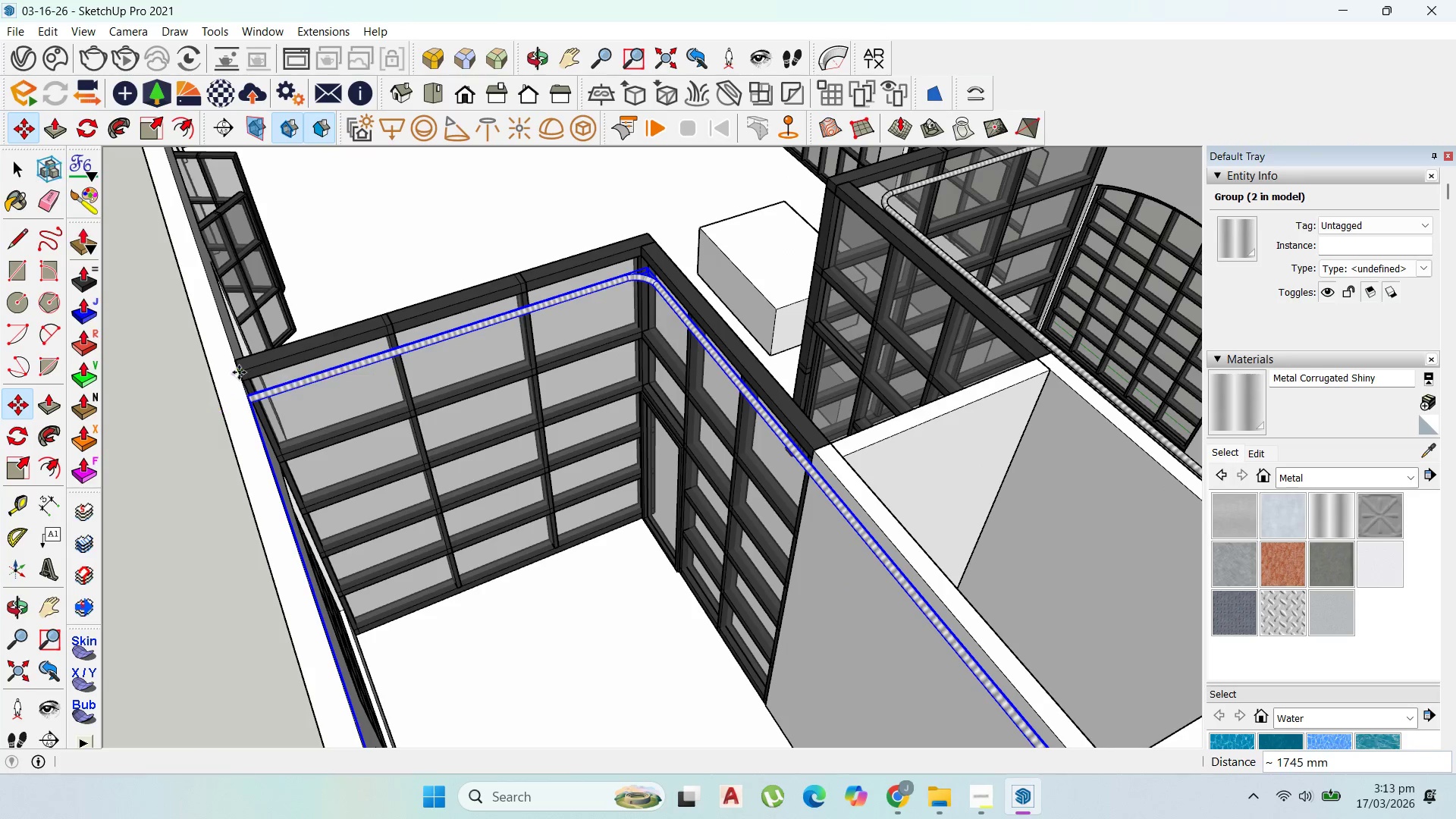 
left_click([239, 372])
 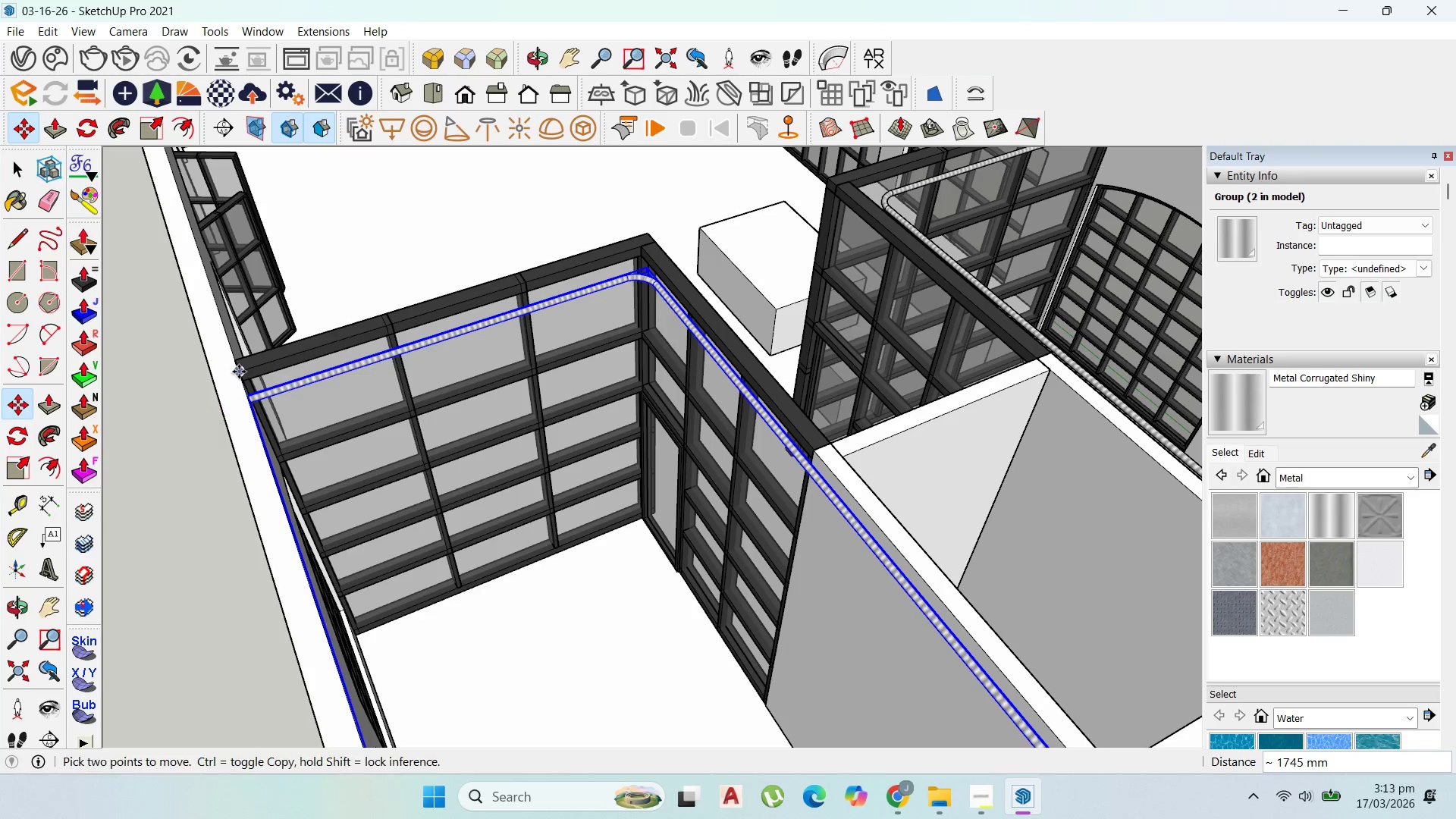 
key(Shift+ShiftLeft)
 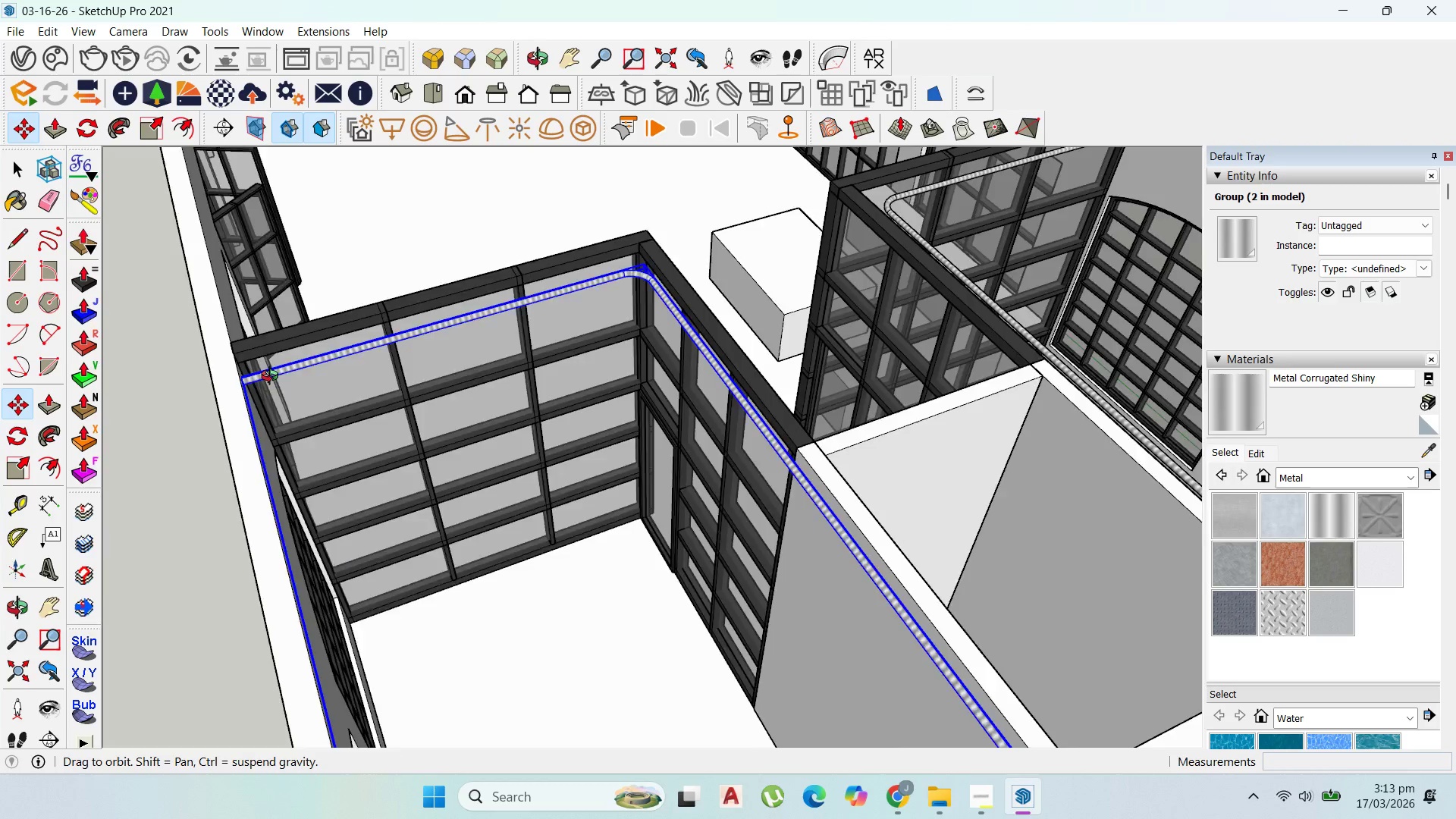 
key(Shift+ShiftLeft)
 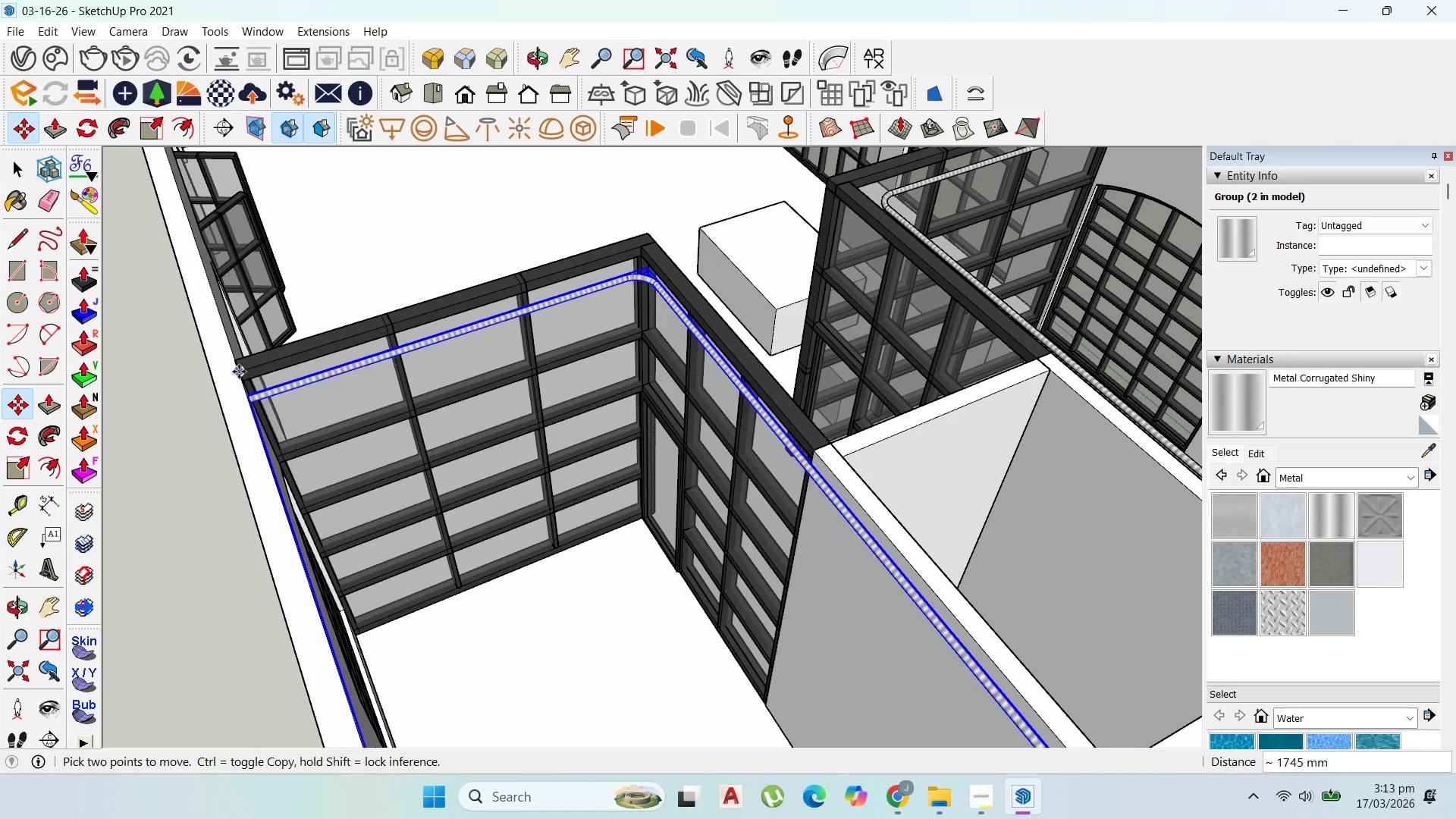 
key(Shift+ShiftLeft)
 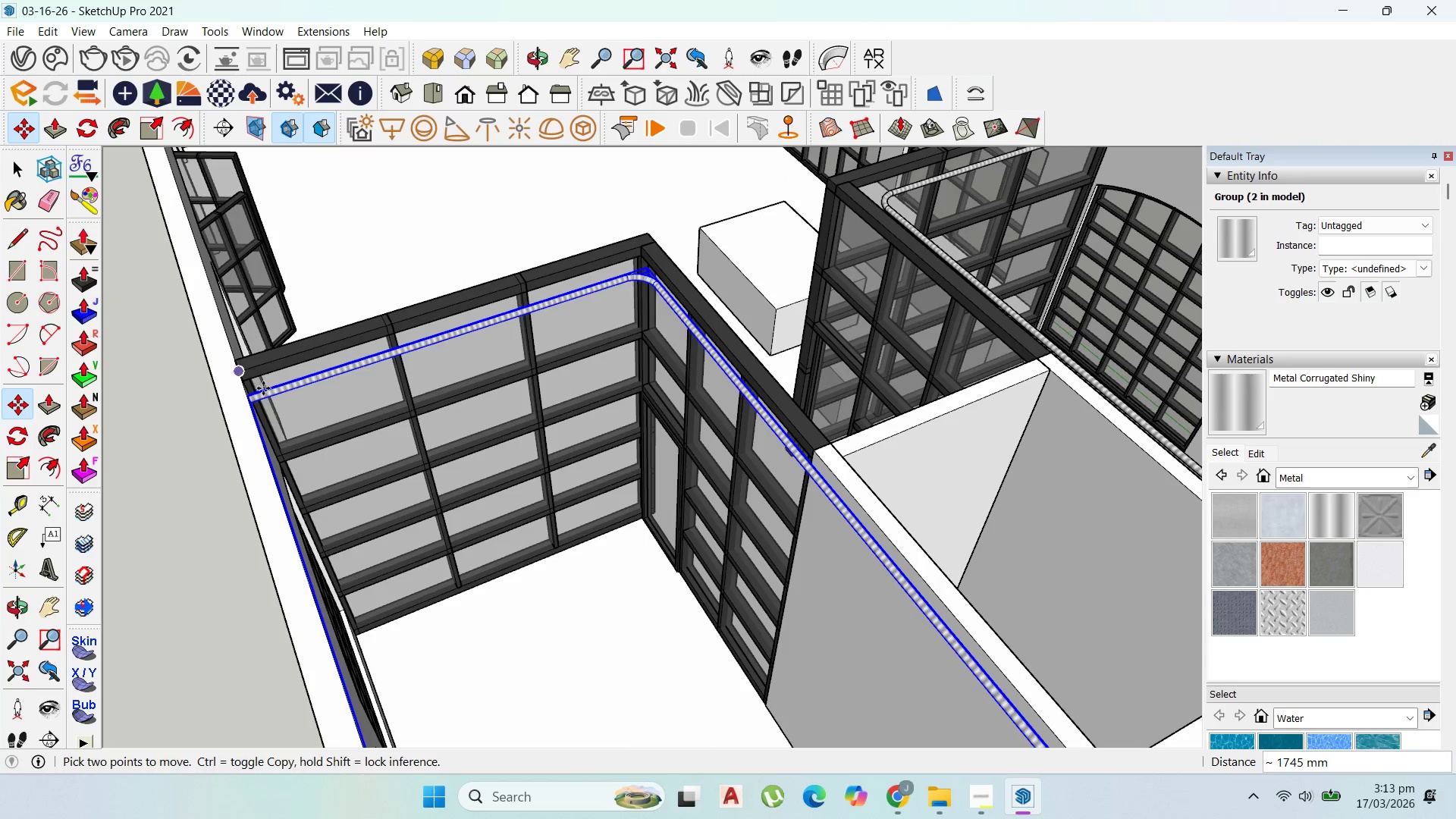 
key(Shift+ShiftLeft)
 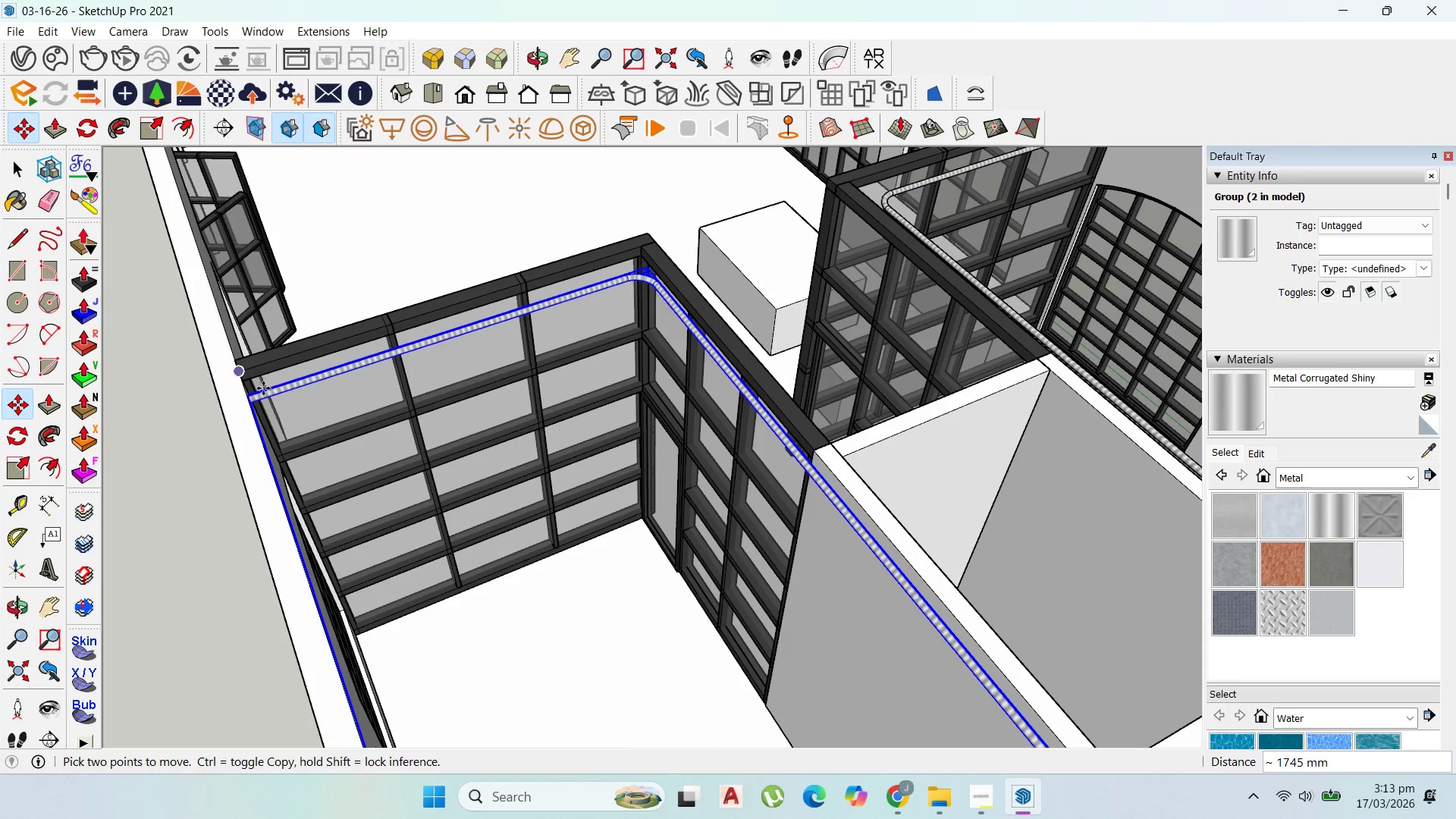 
key(Shift+ShiftLeft)
 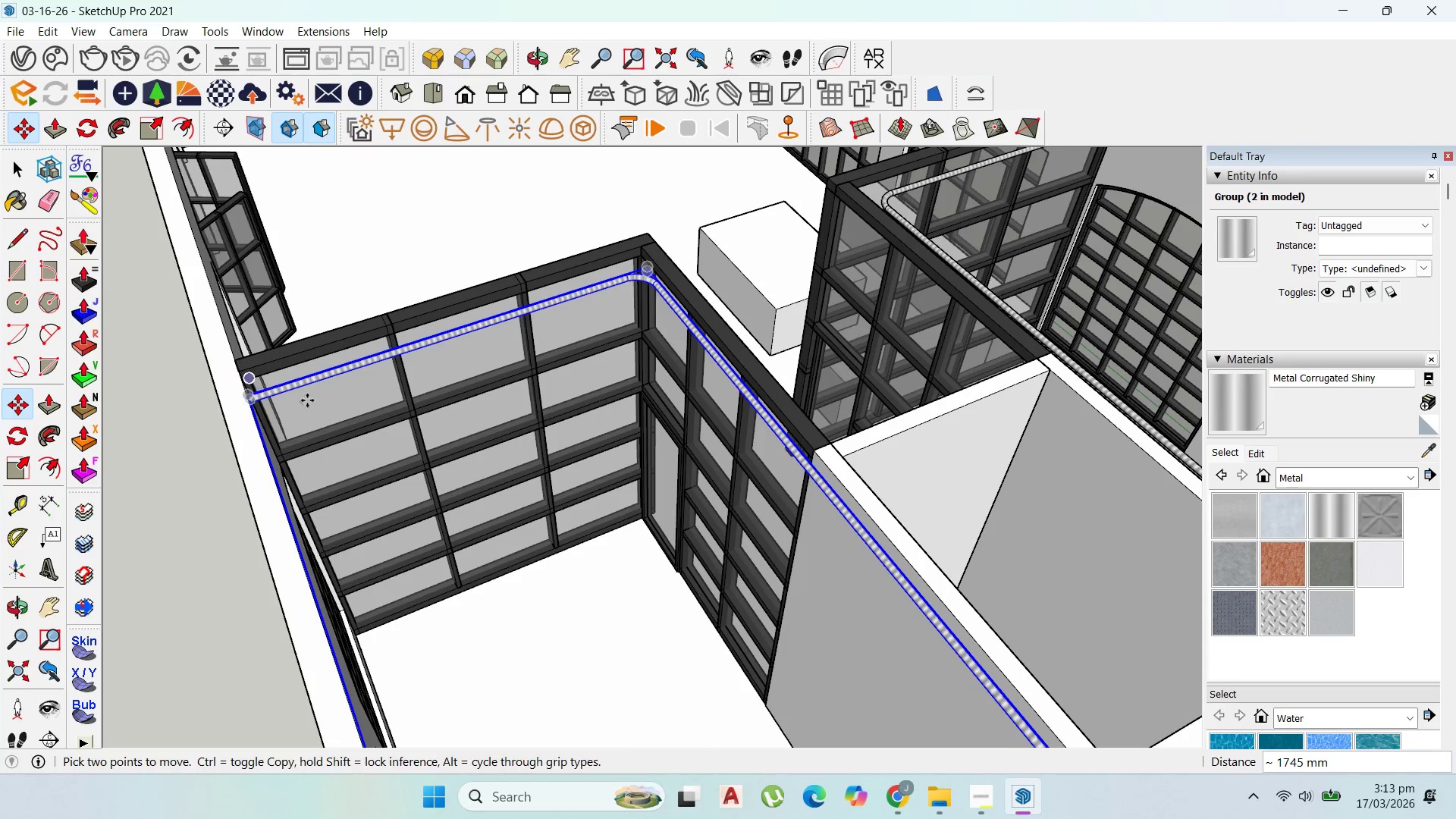 
key(Shift+ShiftLeft)
 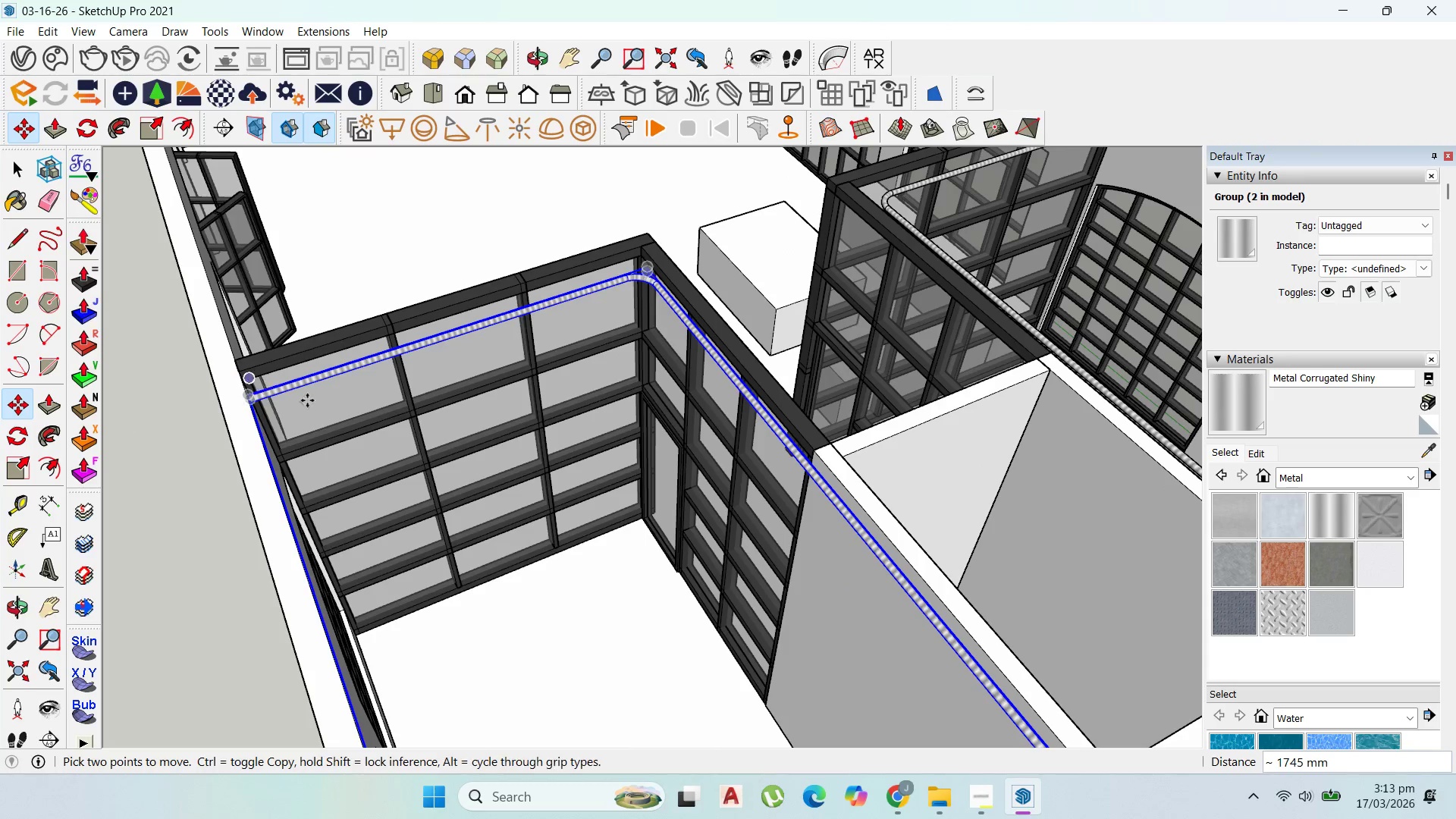 
key(Shift+ShiftLeft)
 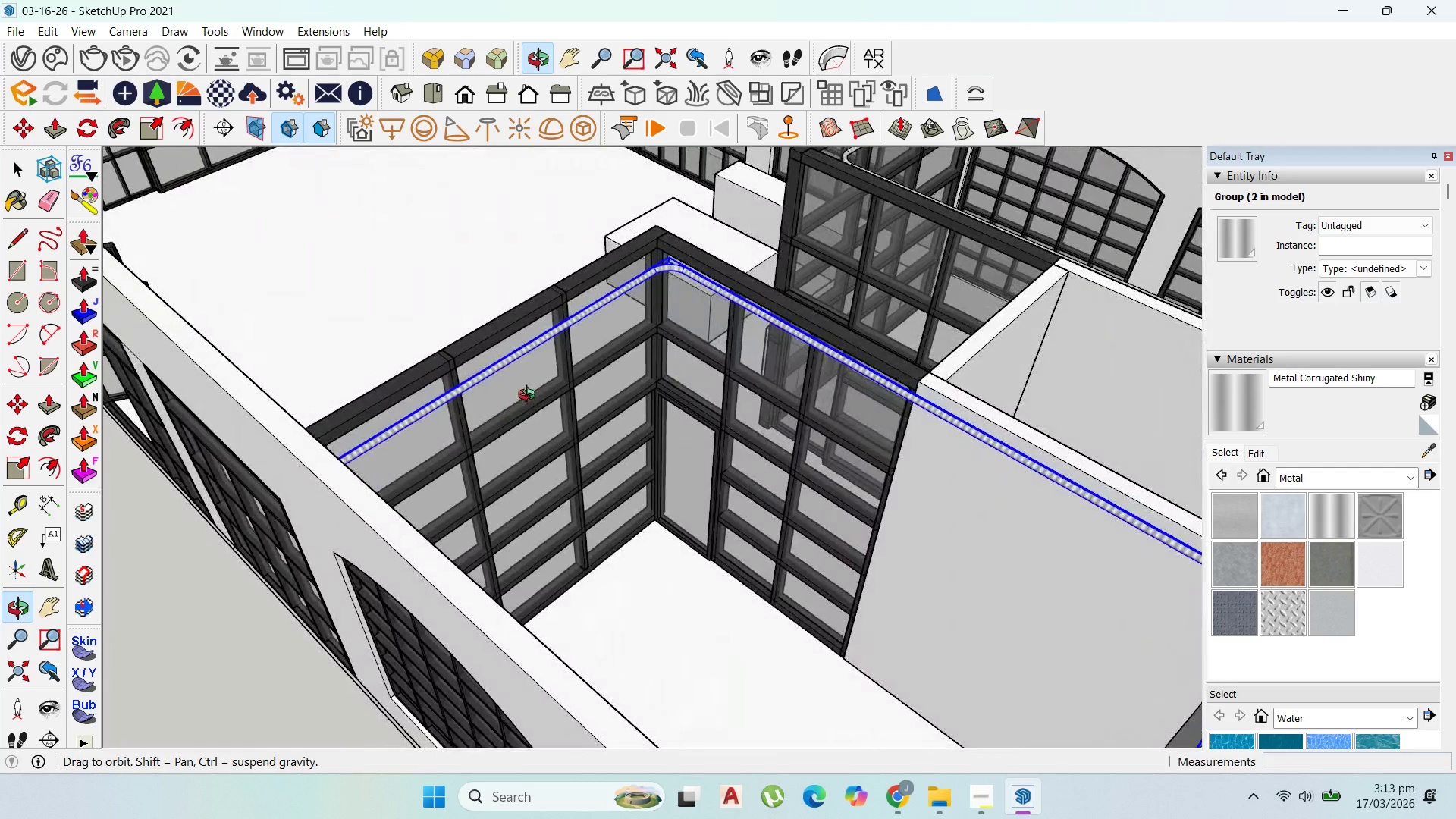 
scroll: coordinate [871, 524], scroll_direction: down, amount: 10.0
 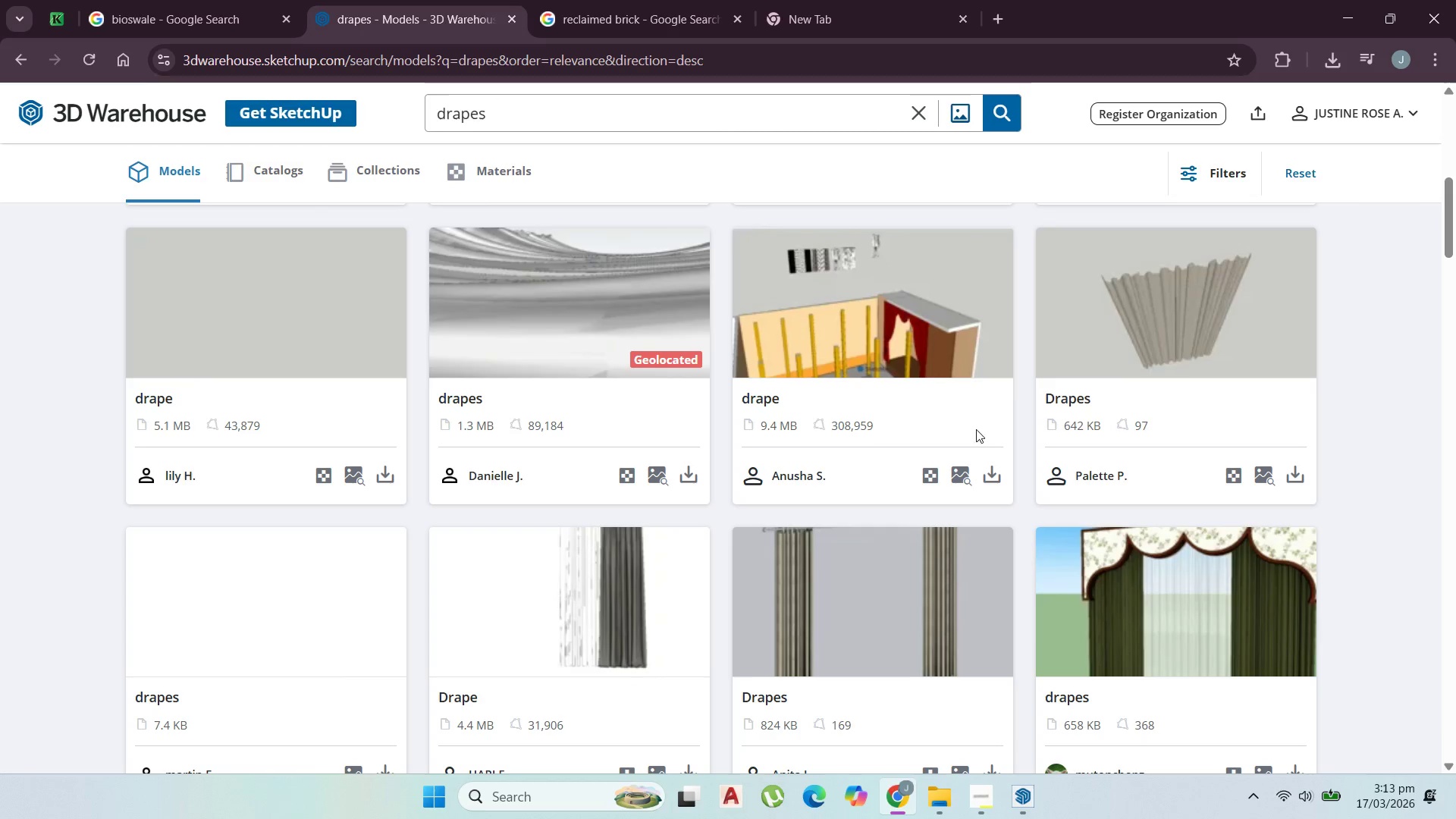 
left_click([1333, 61])
 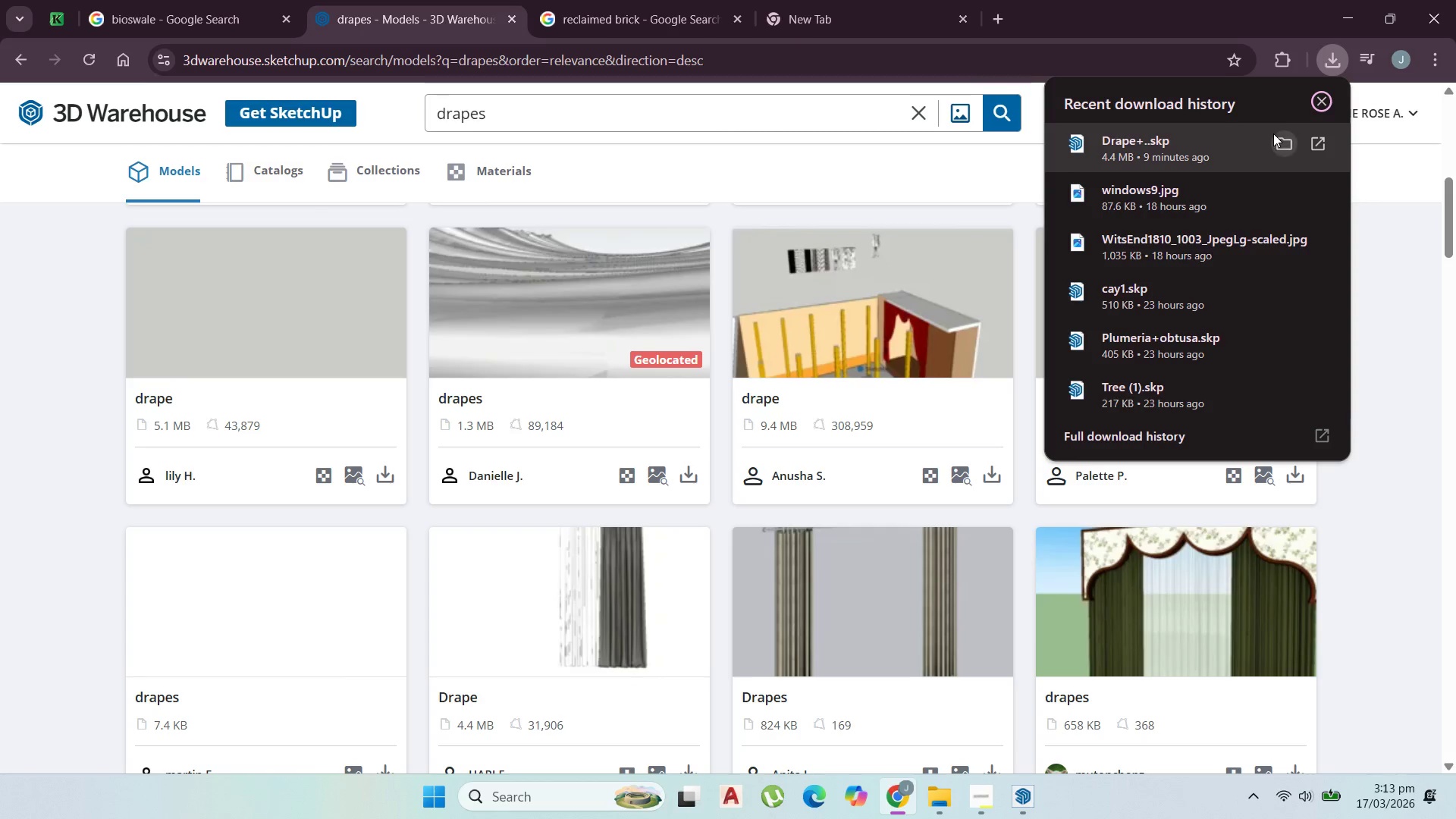 
left_click([1284, 138])
 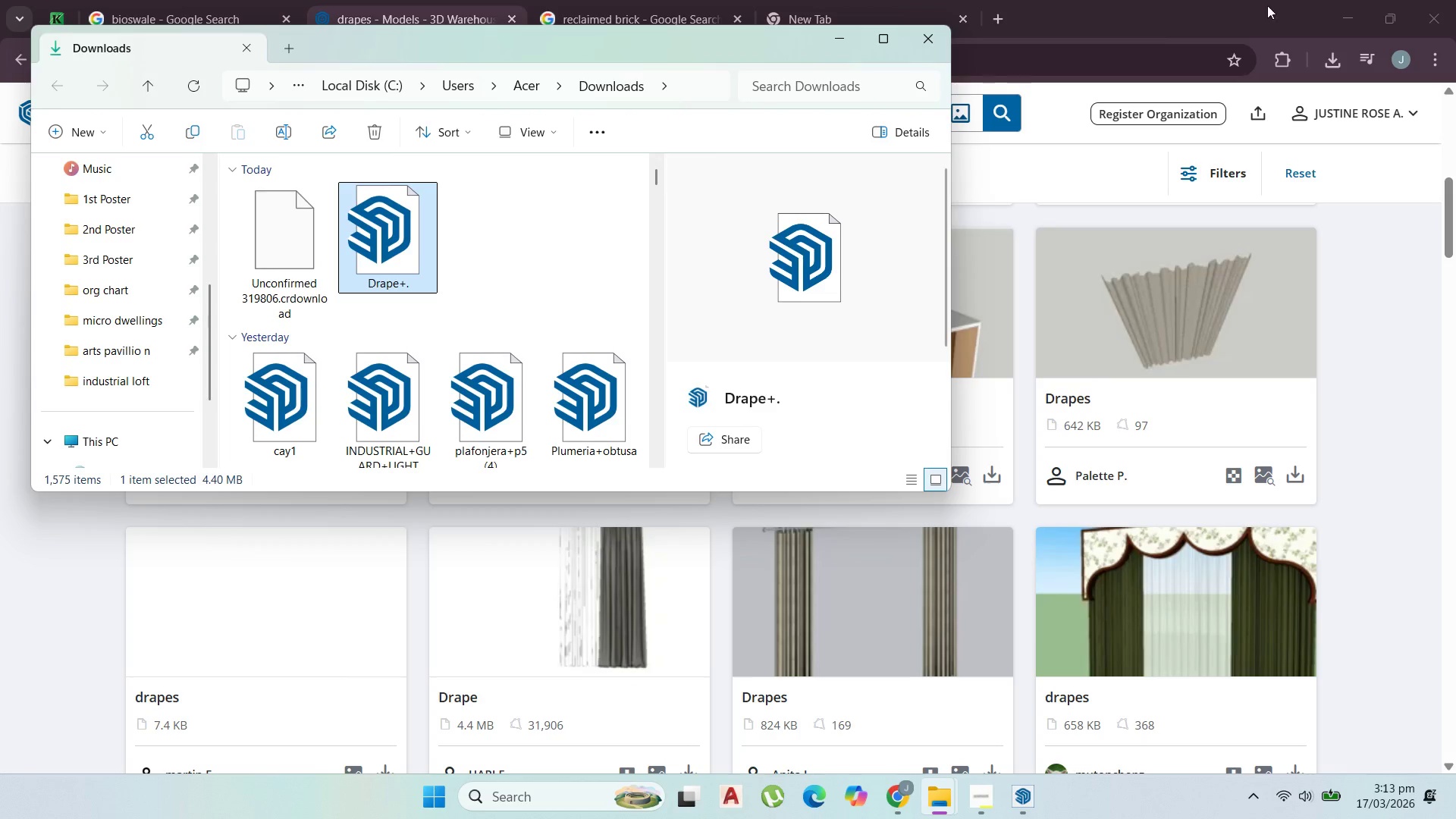 
left_click([1338, 6])
 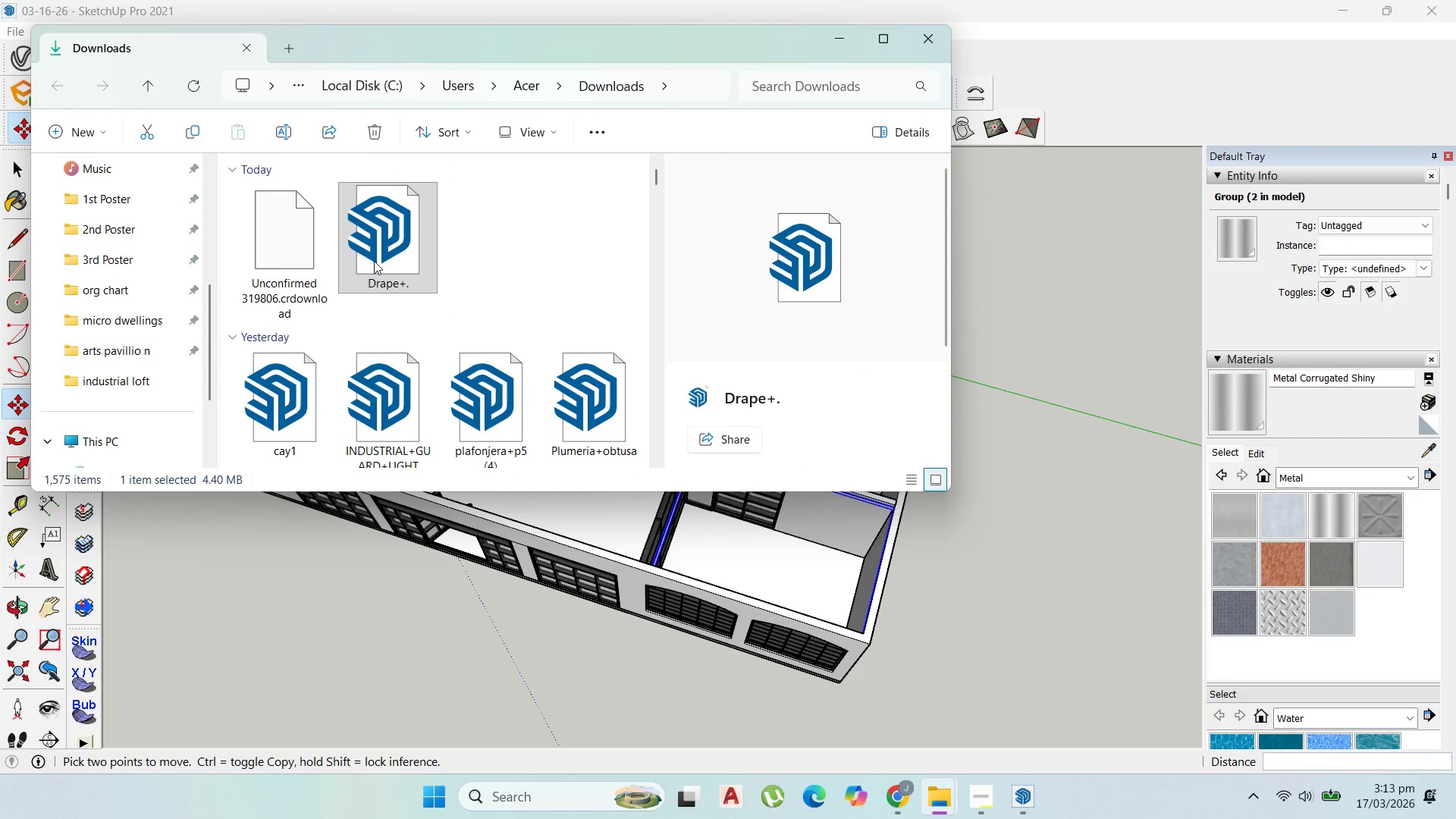 
left_click_drag(start_coordinate=[378, 260], to_coordinate=[830, 589])
 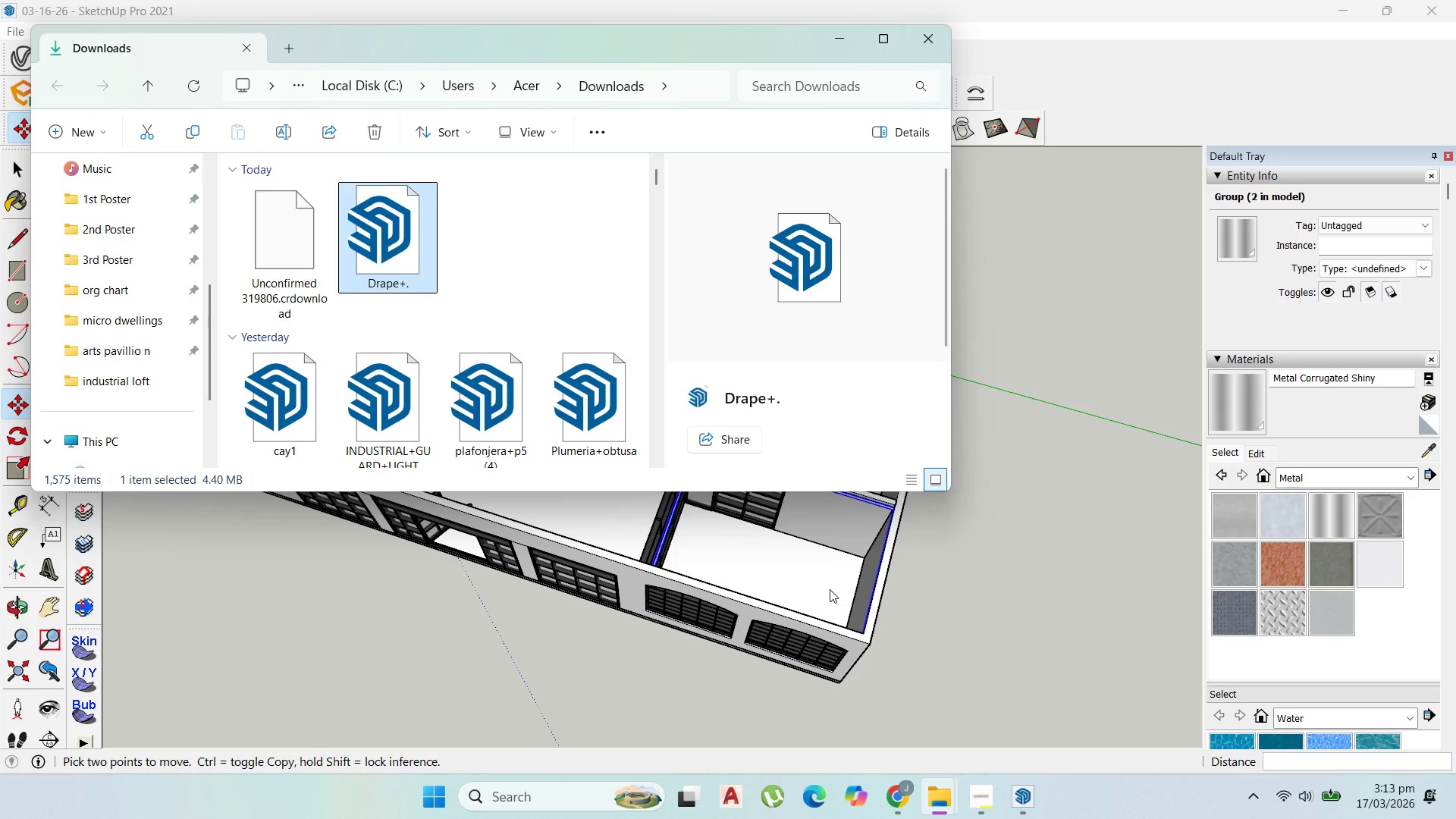 
left_click_drag(start_coordinate=[830, 589], to_coordinate=[979, 787])
 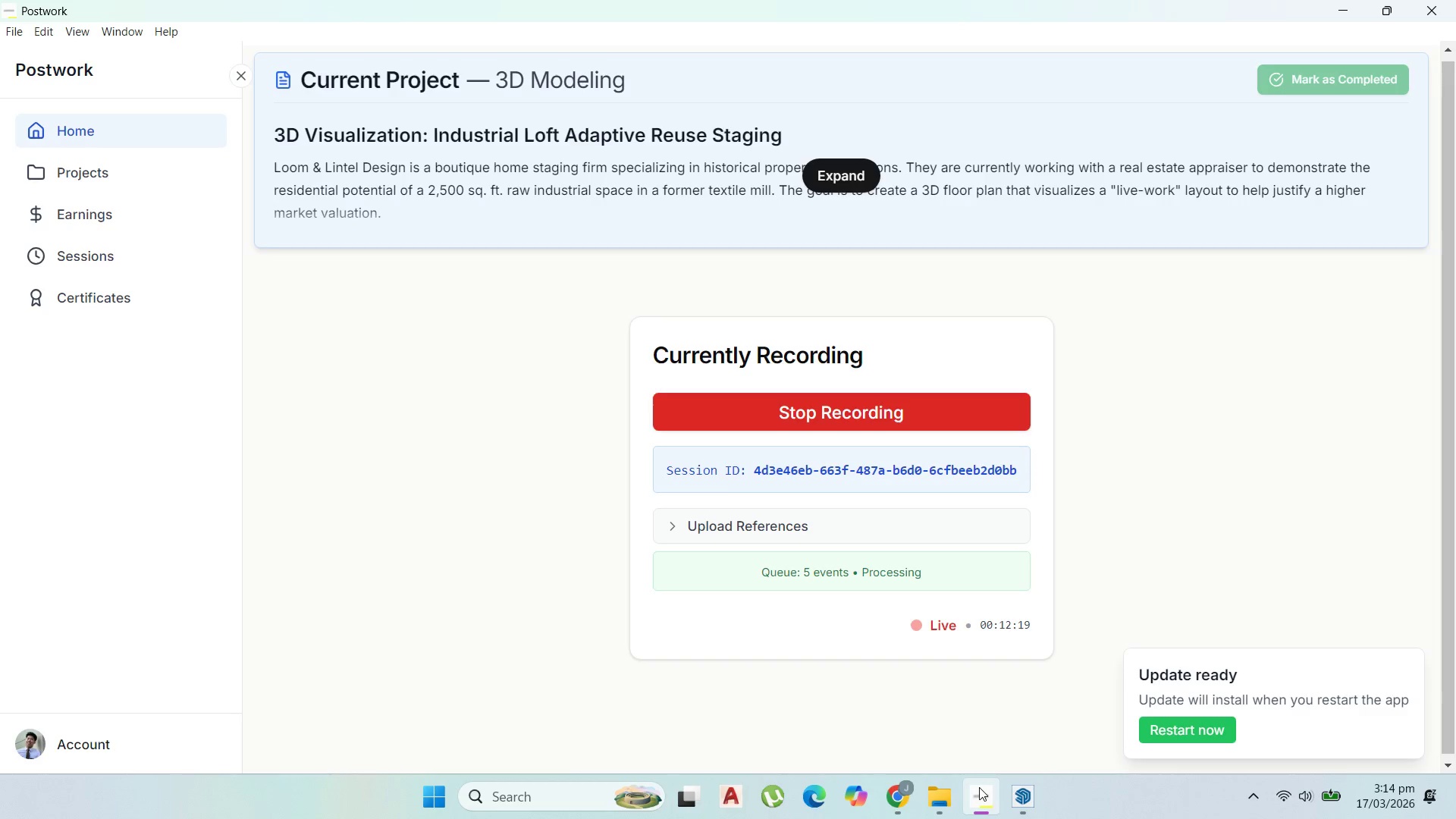 
scroll: coordinate [695, 692], scroll_direction: down, amount: 3.0
 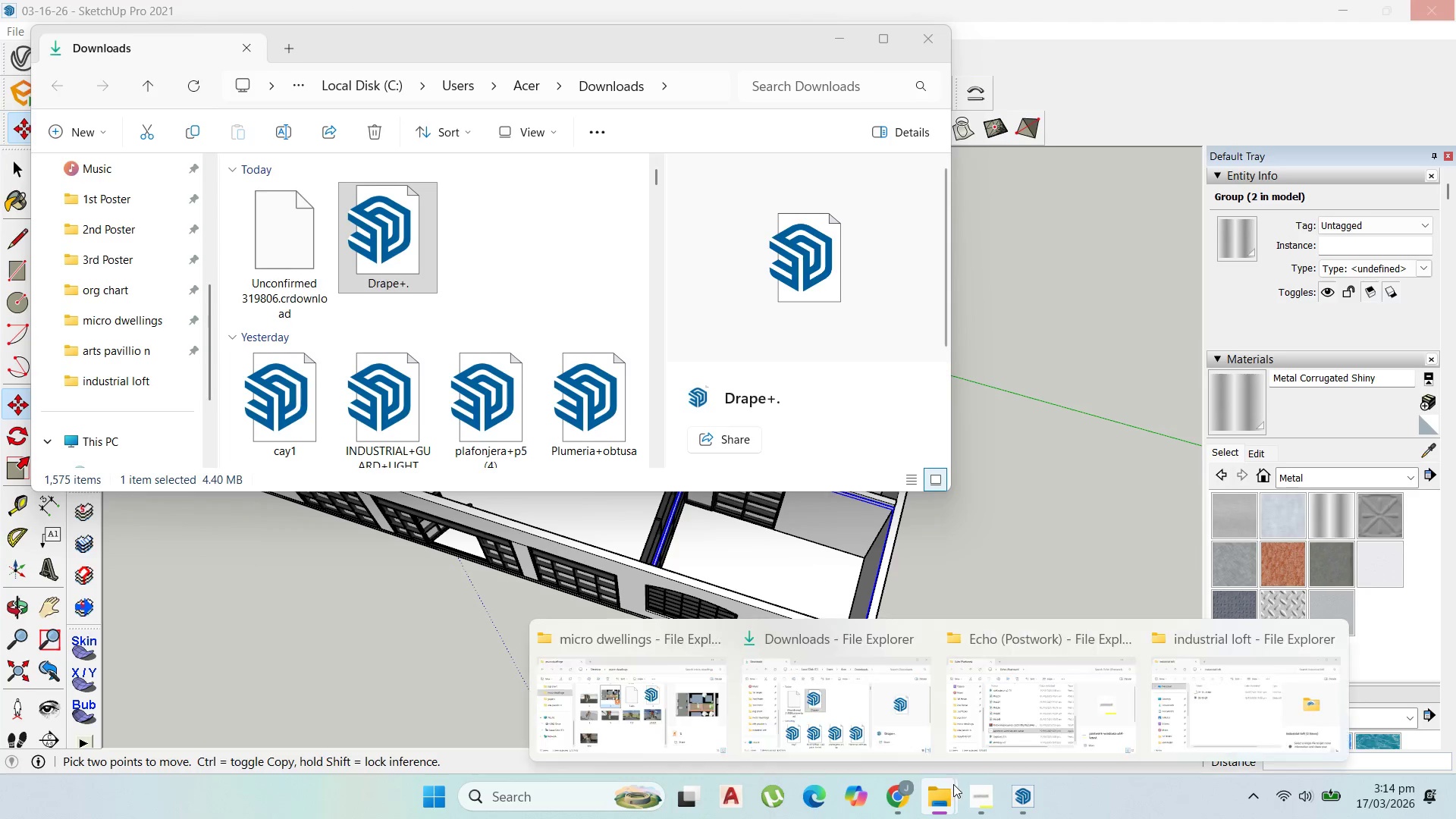 
left_click([979, 787])